 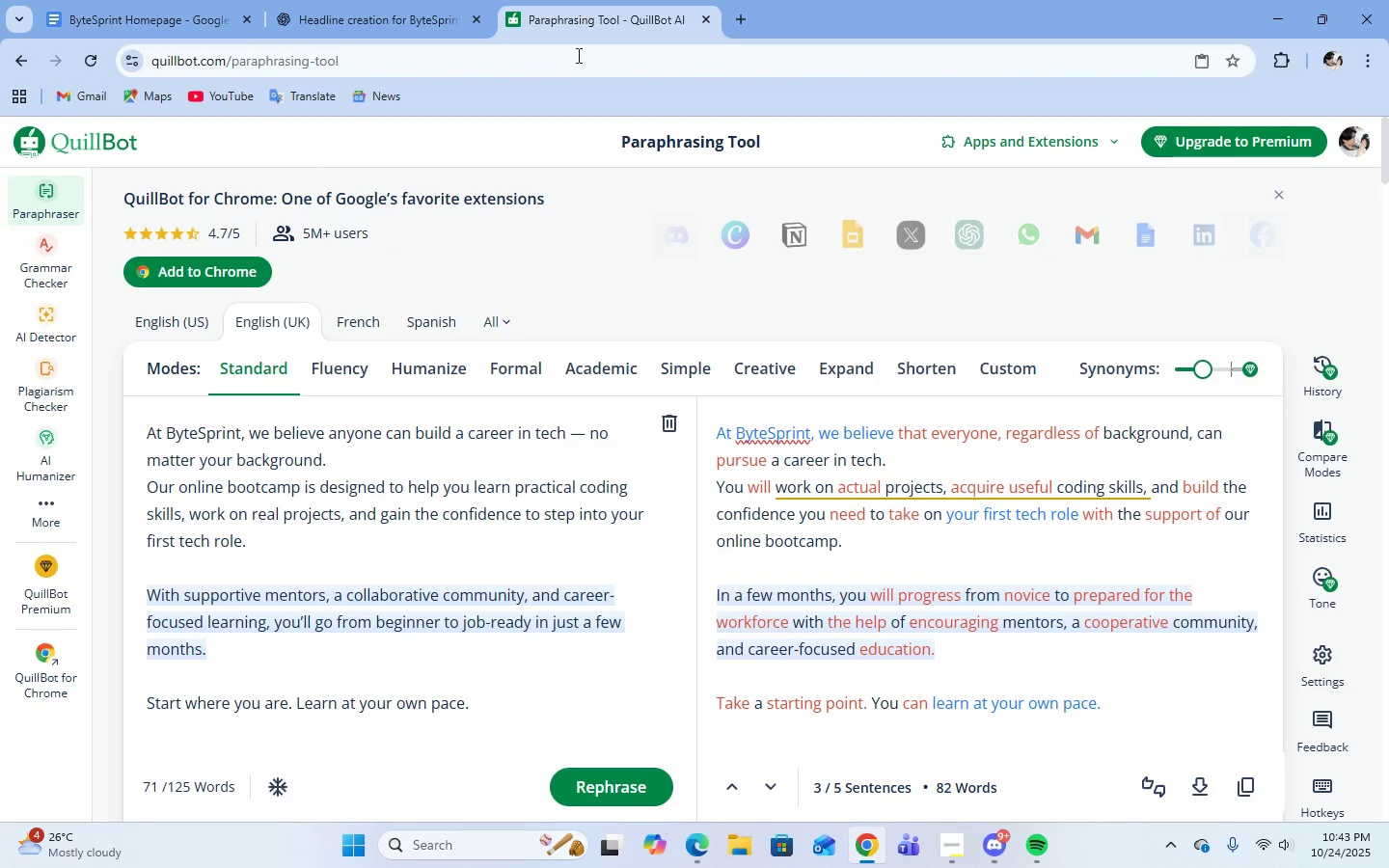 
left_click_drag(start_coordinate=[478, 699], to_coordinate=[148, 425])
 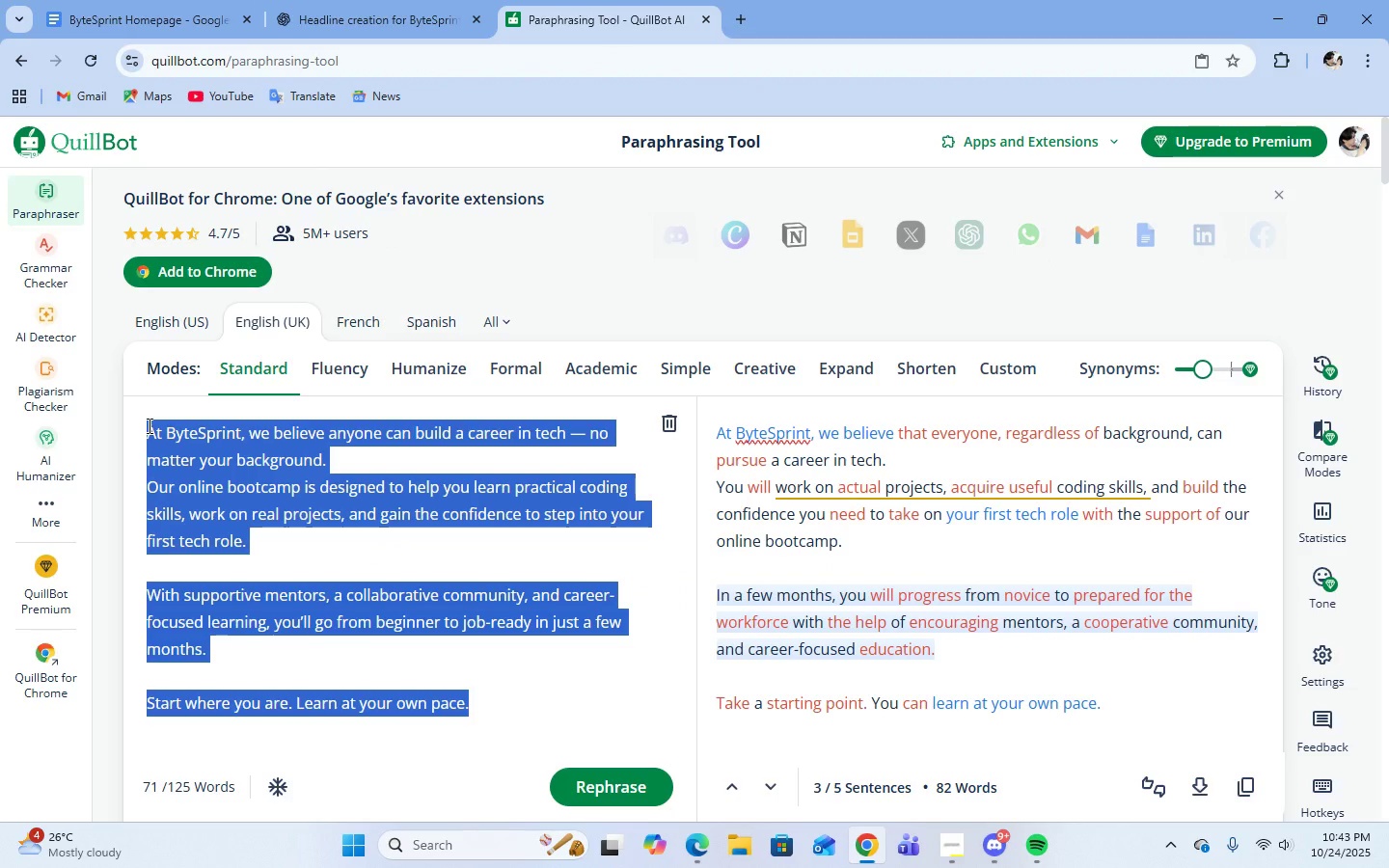 
key(Control+V)
 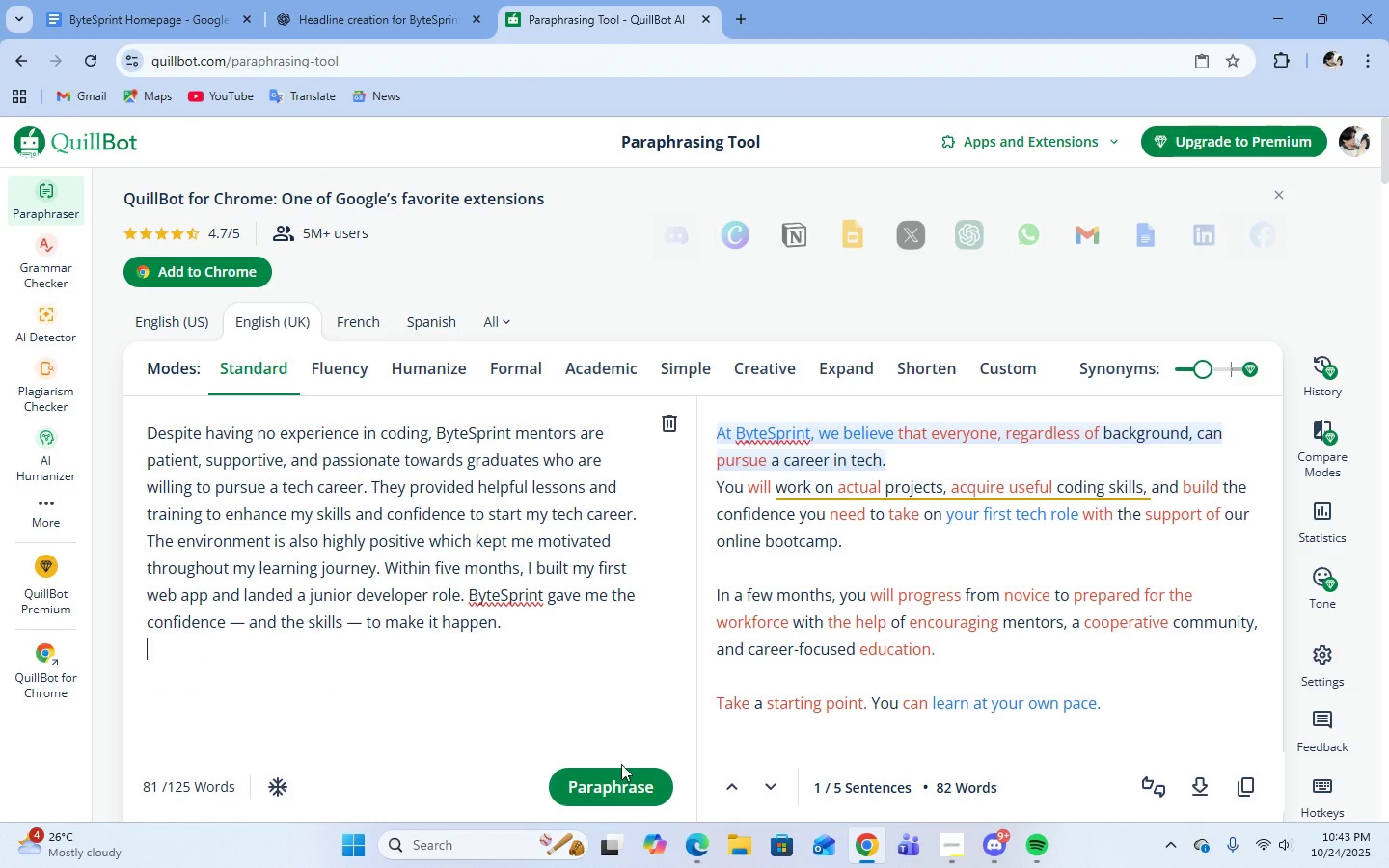 
left_click([614, 784])
 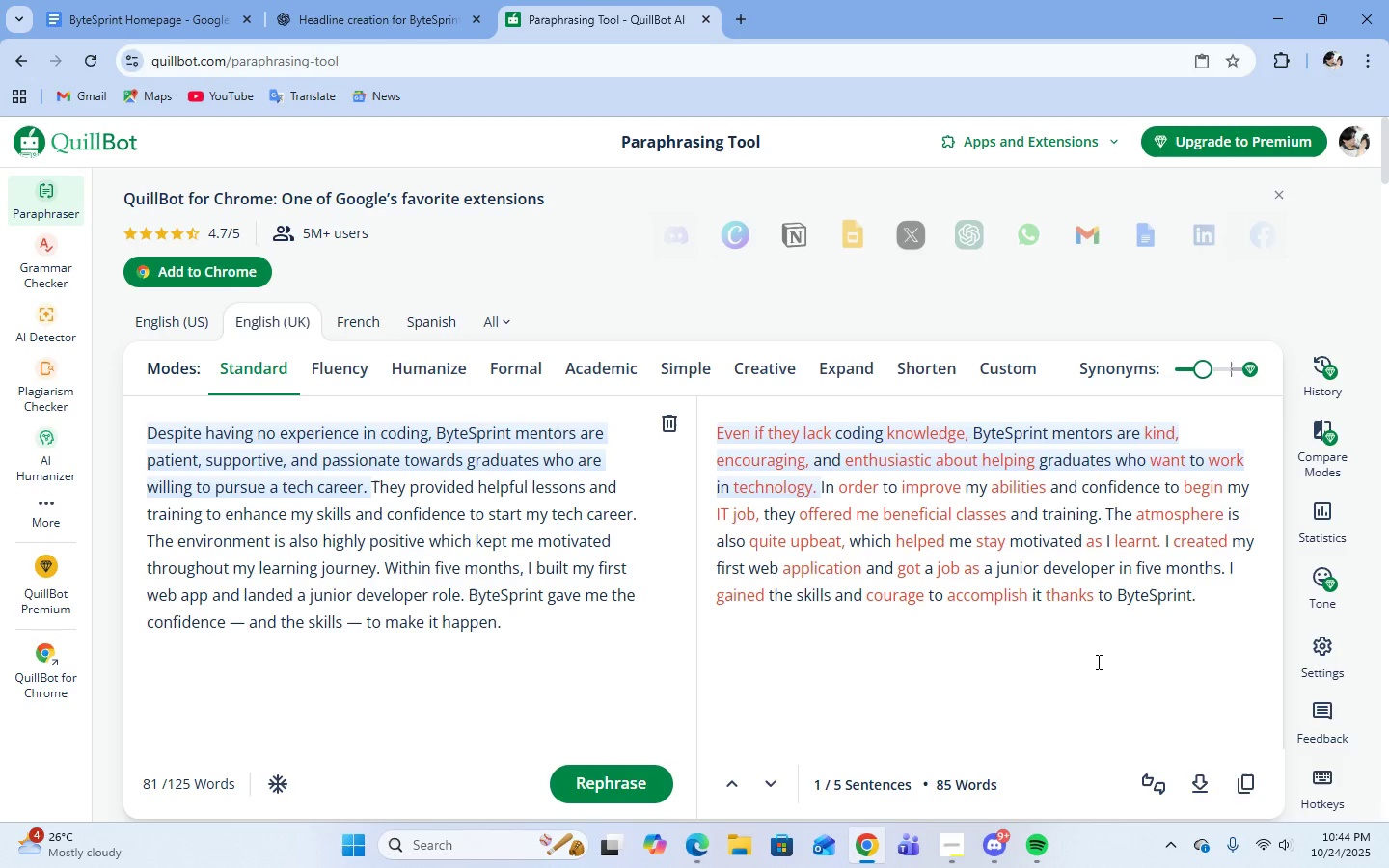 
wait(36.14)
 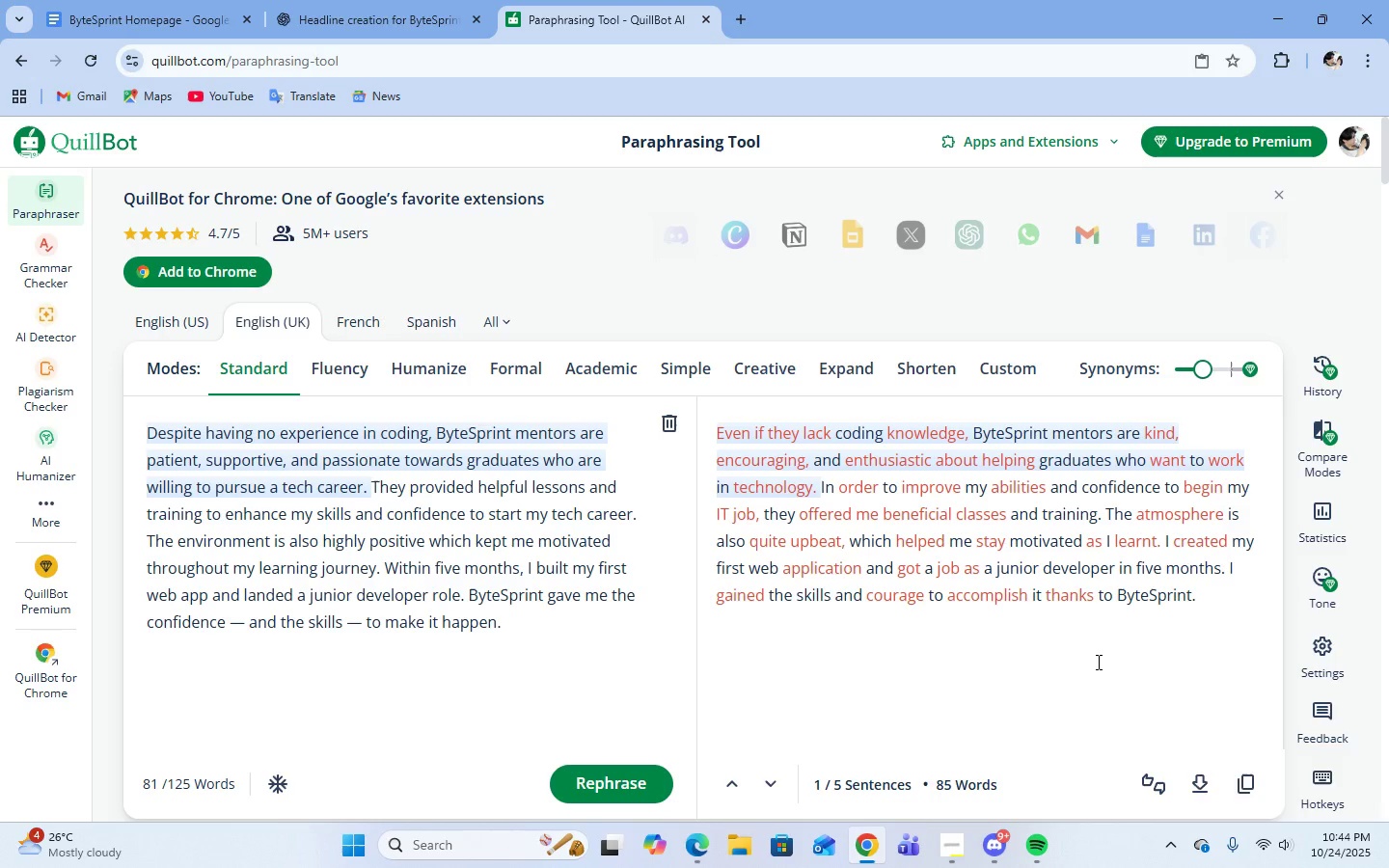 
left_click([639, 780])
 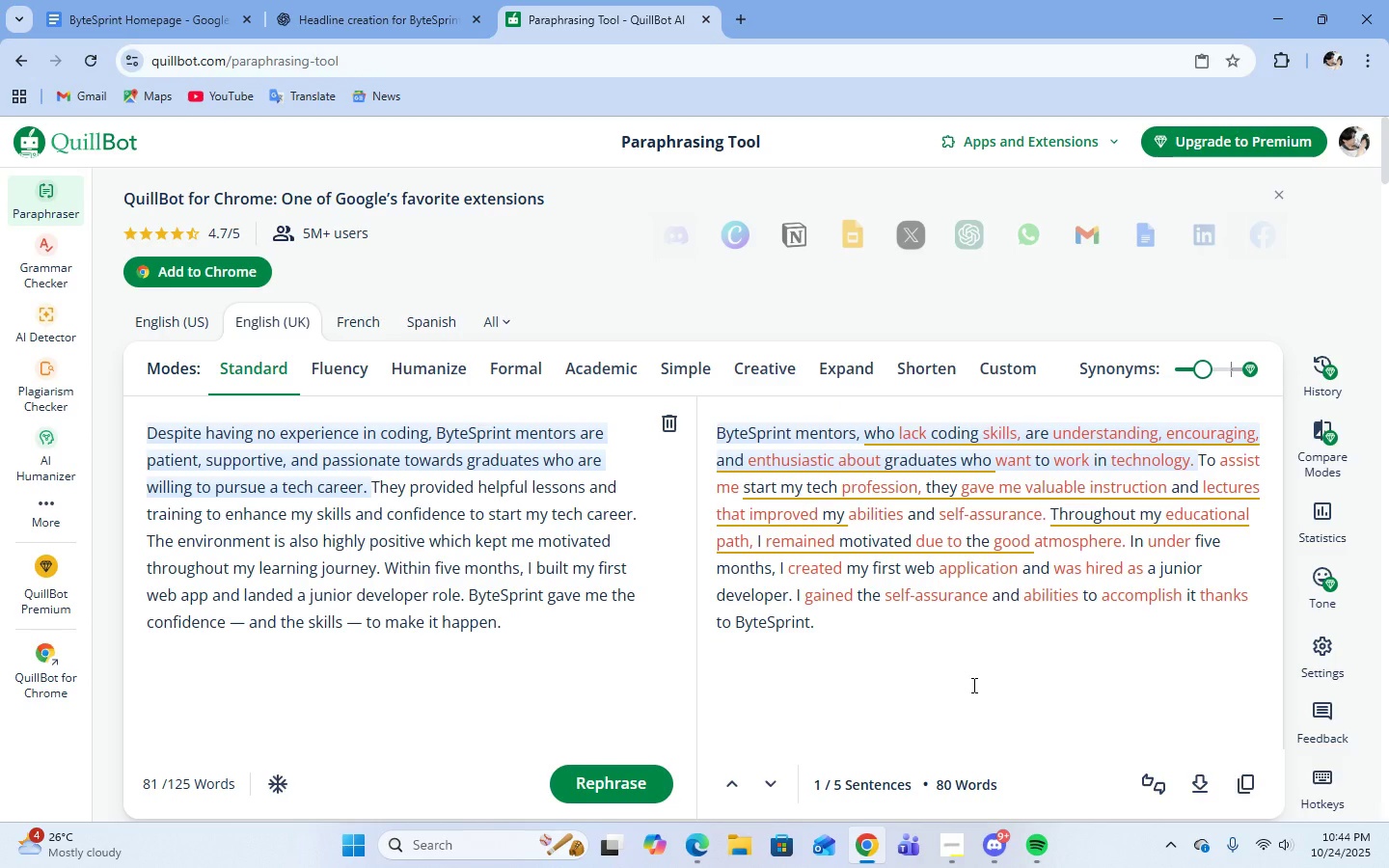 
wait(6.18)
 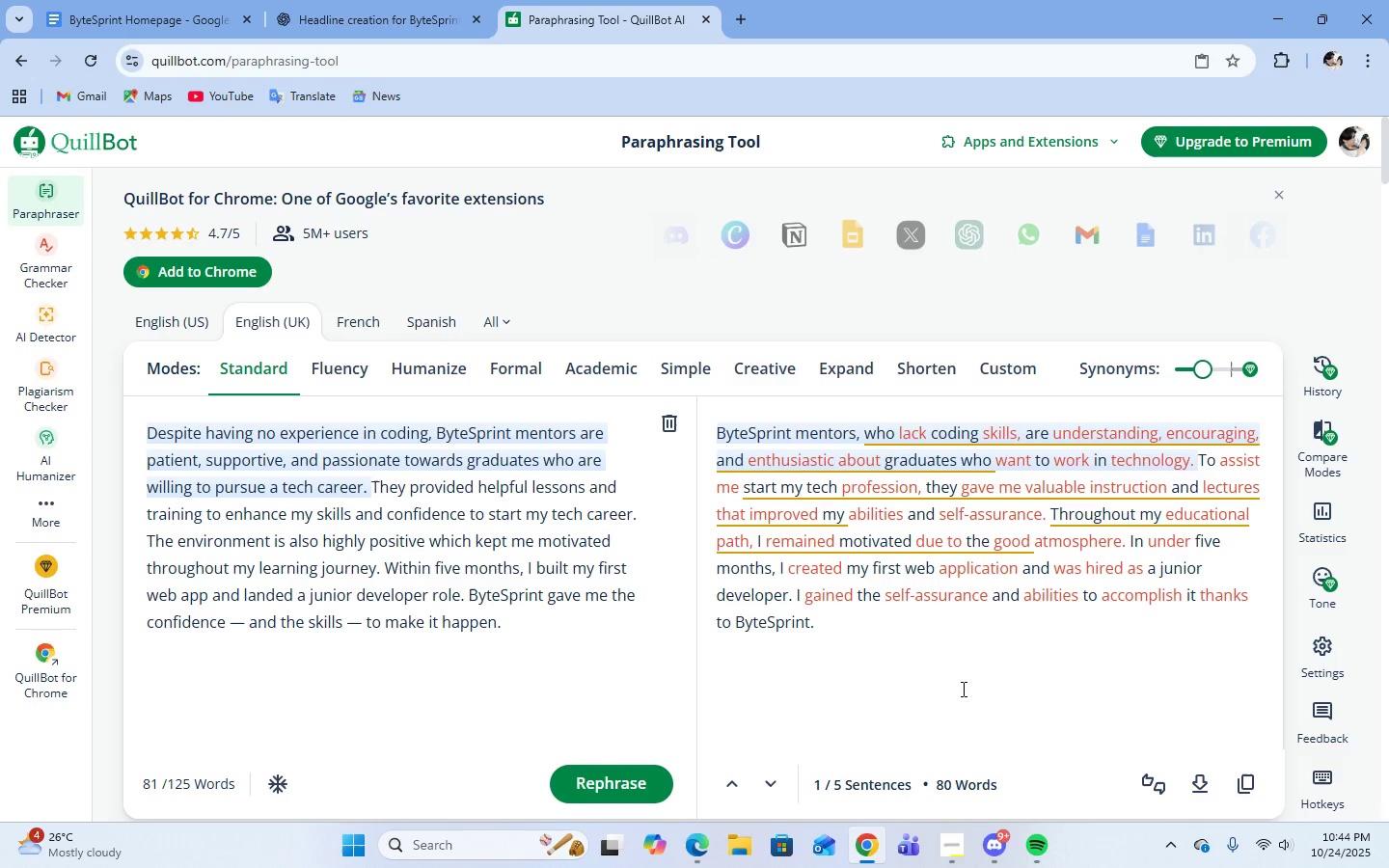 
left_click([641, 774])
 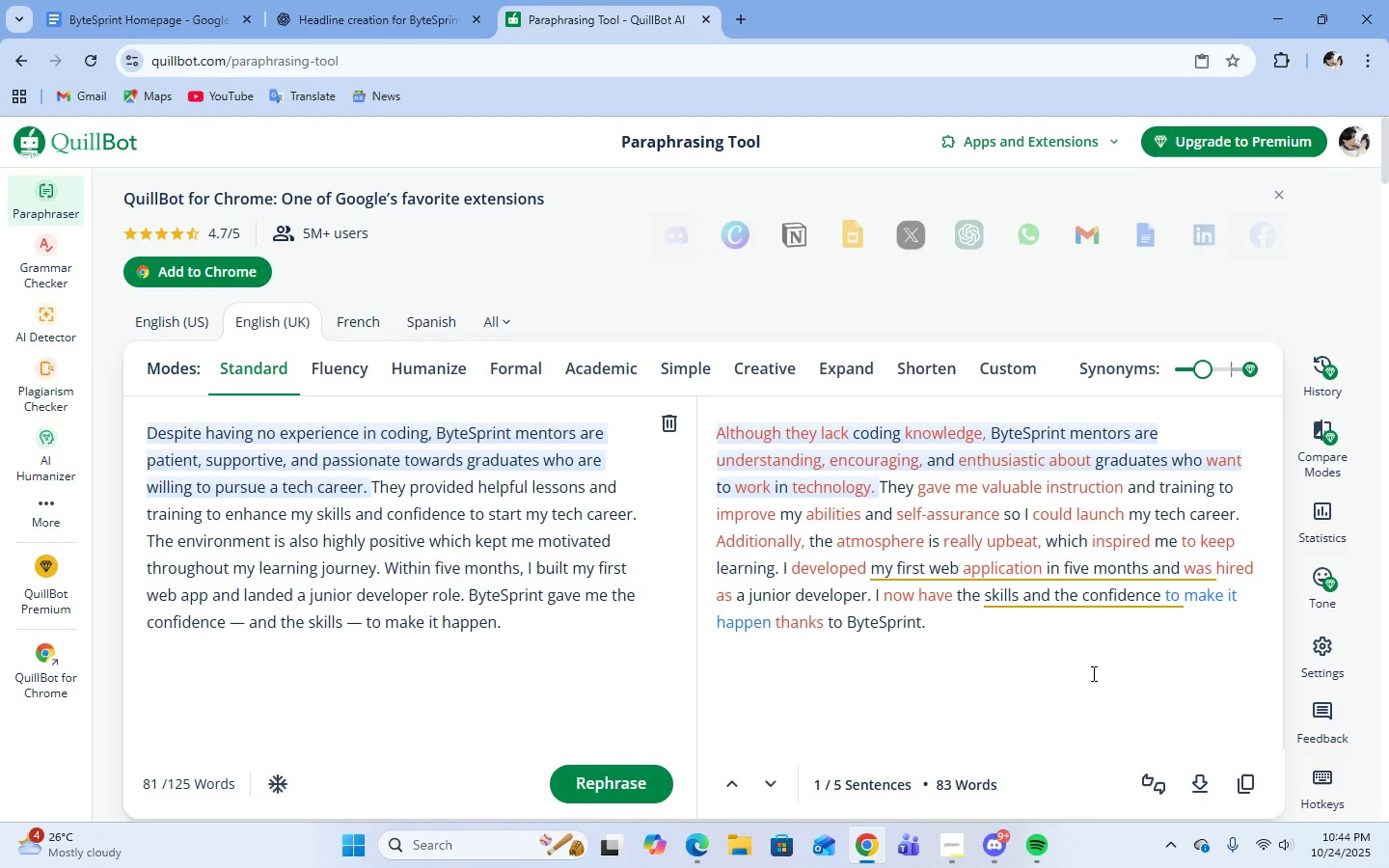 
wait(17.37)
 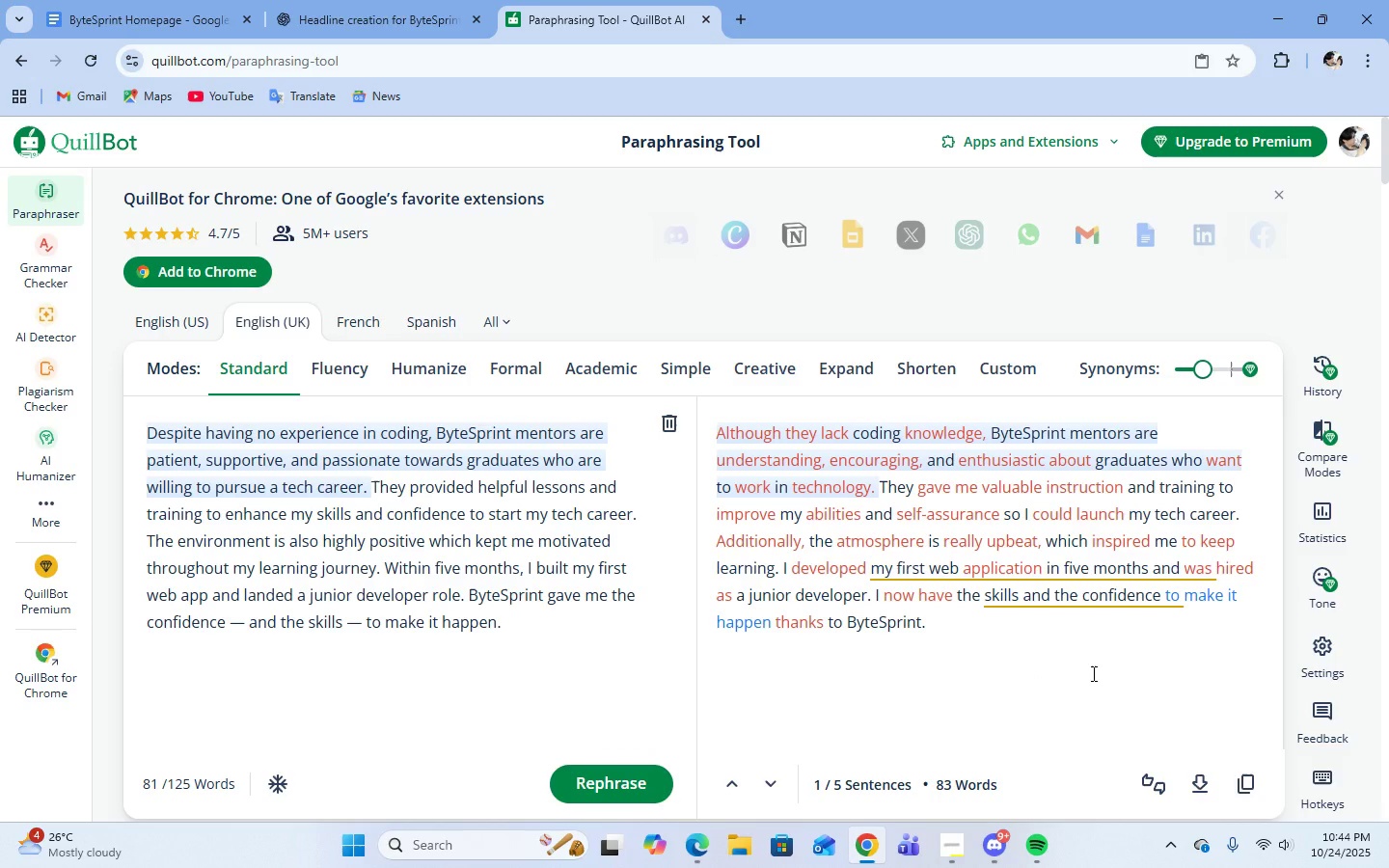 
left_click([621, 789])
 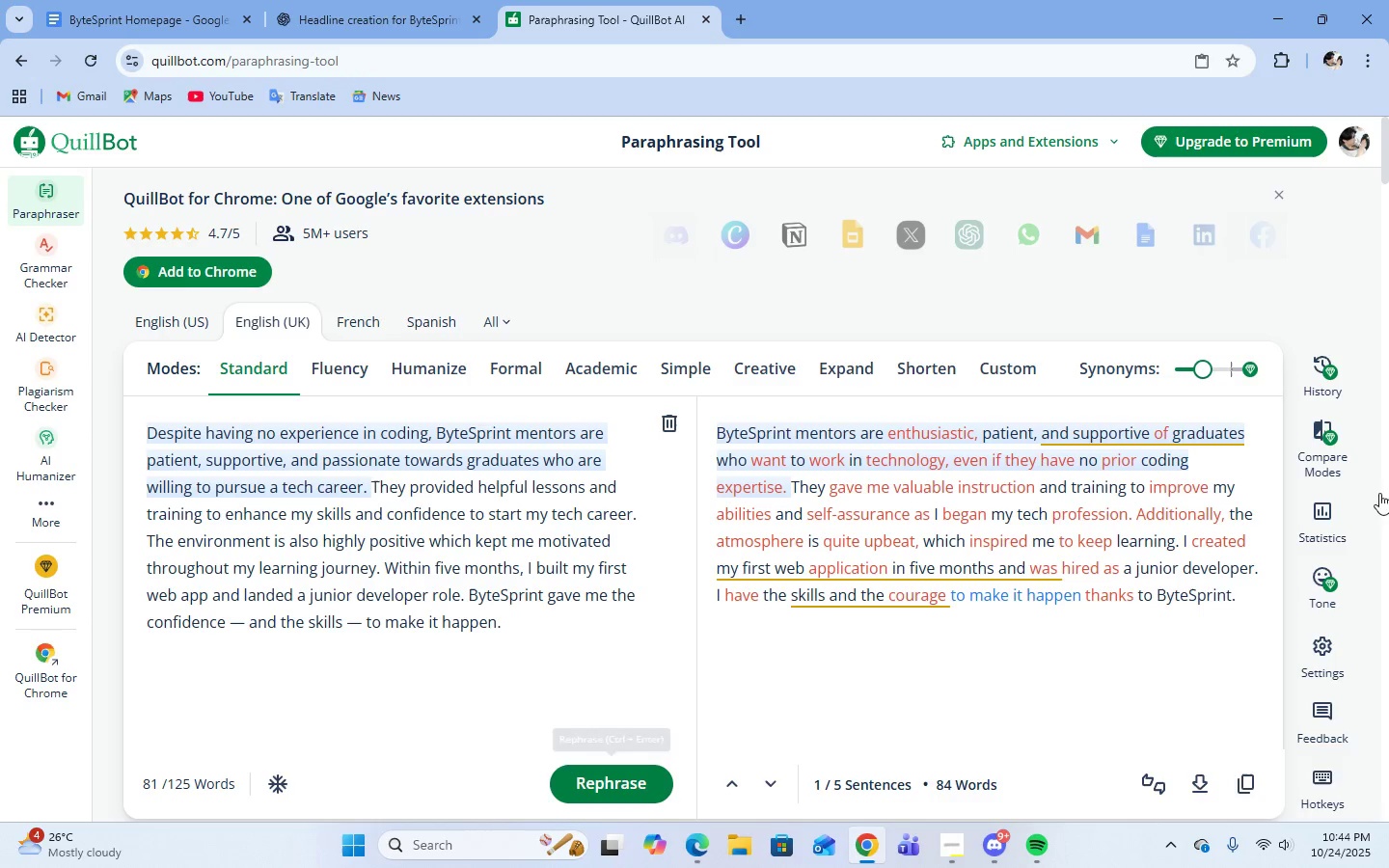 
left_click([150, 7])
 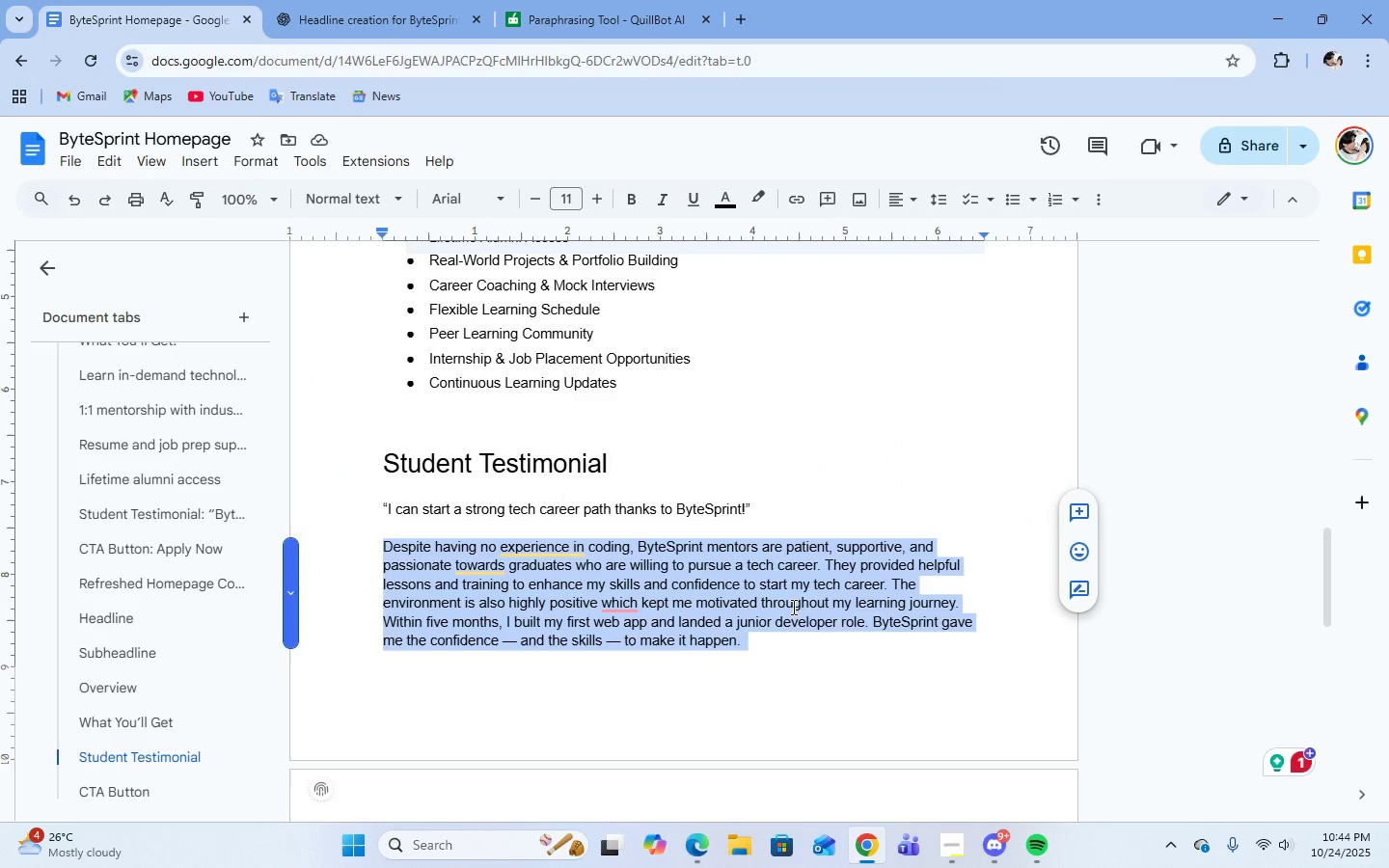 
left_click([792, 607])
 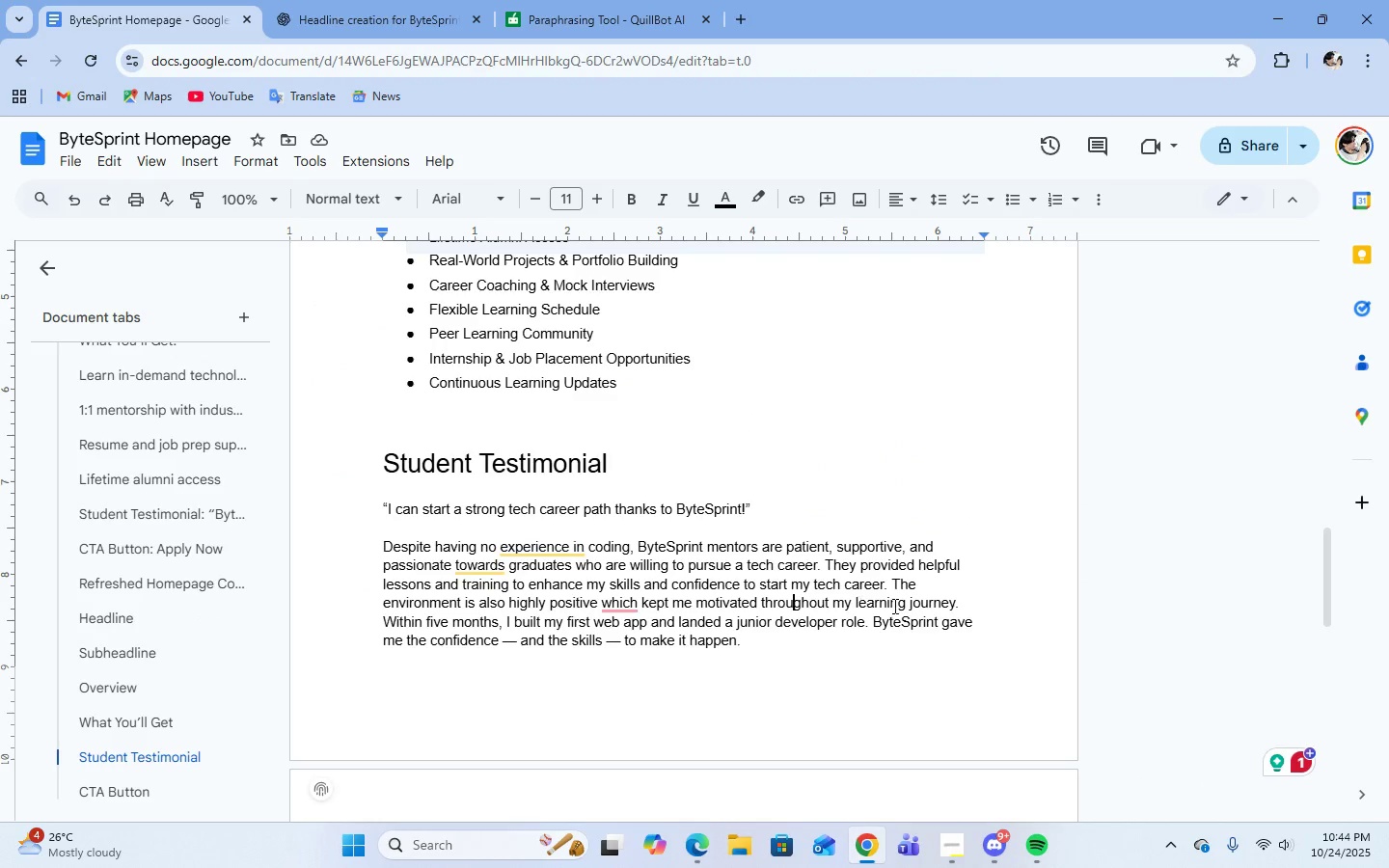 
left_click([893, 606])
 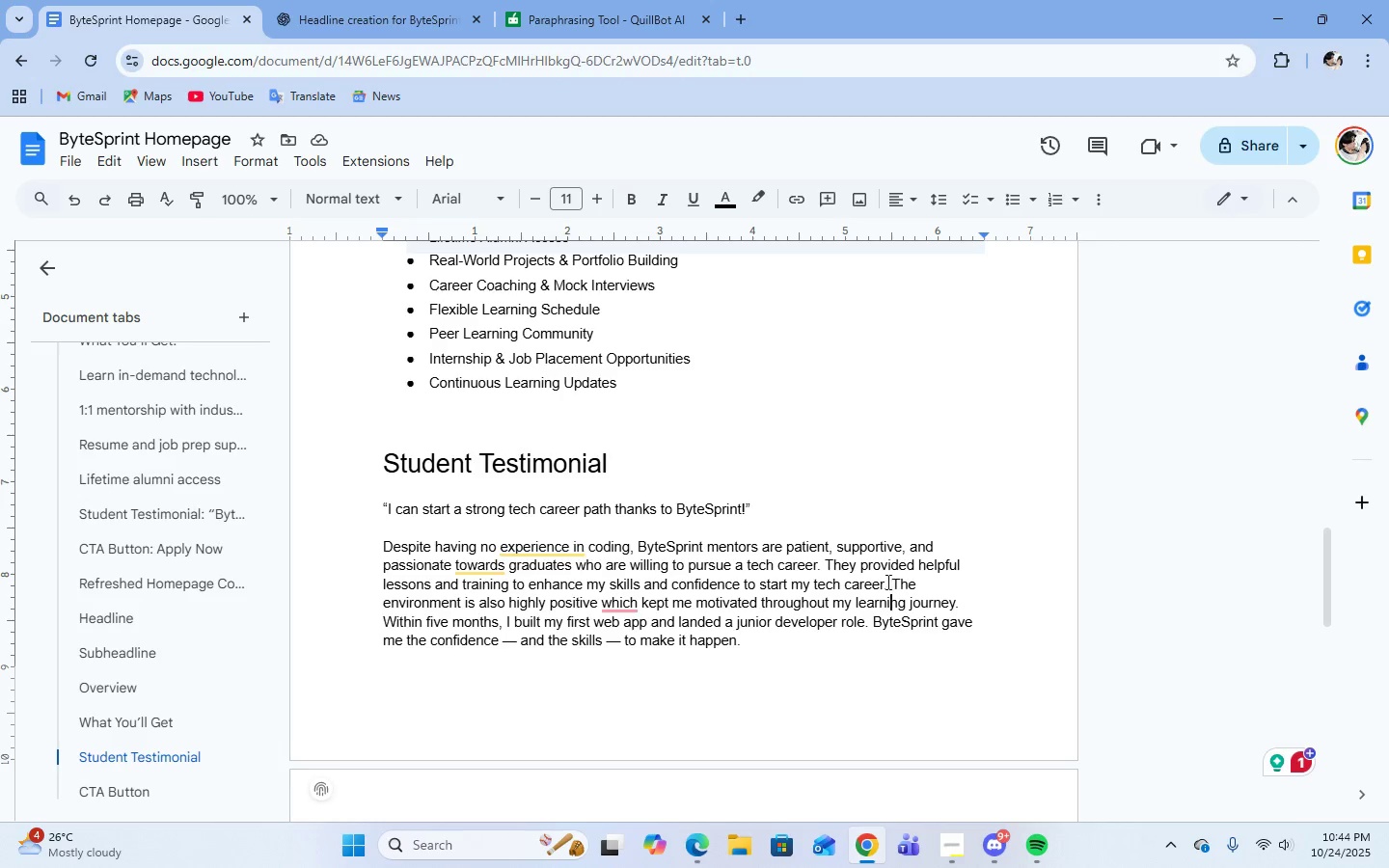 
left_click([885, 582])
 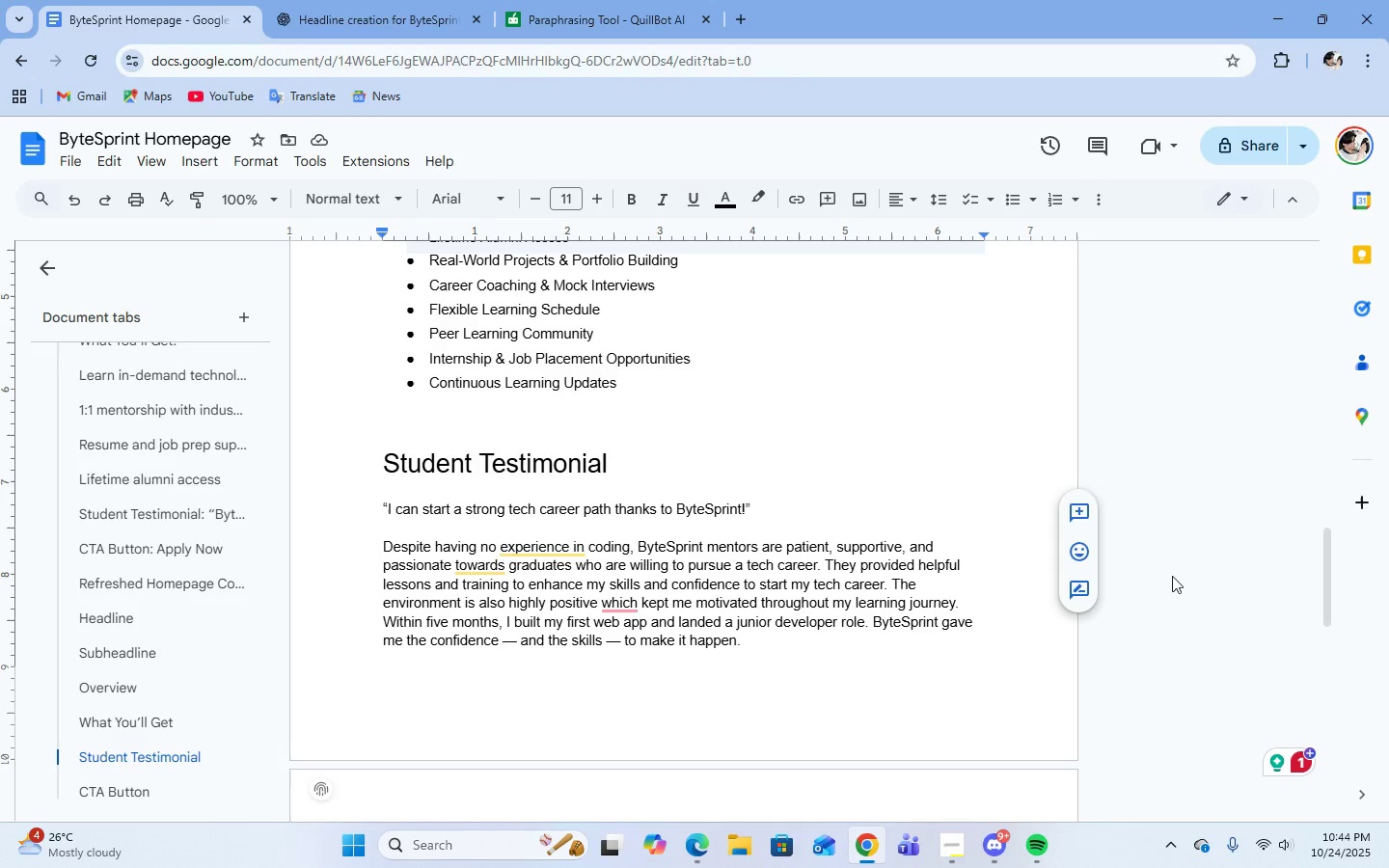 
hold_key(key=Backspace, duration=0.92)
 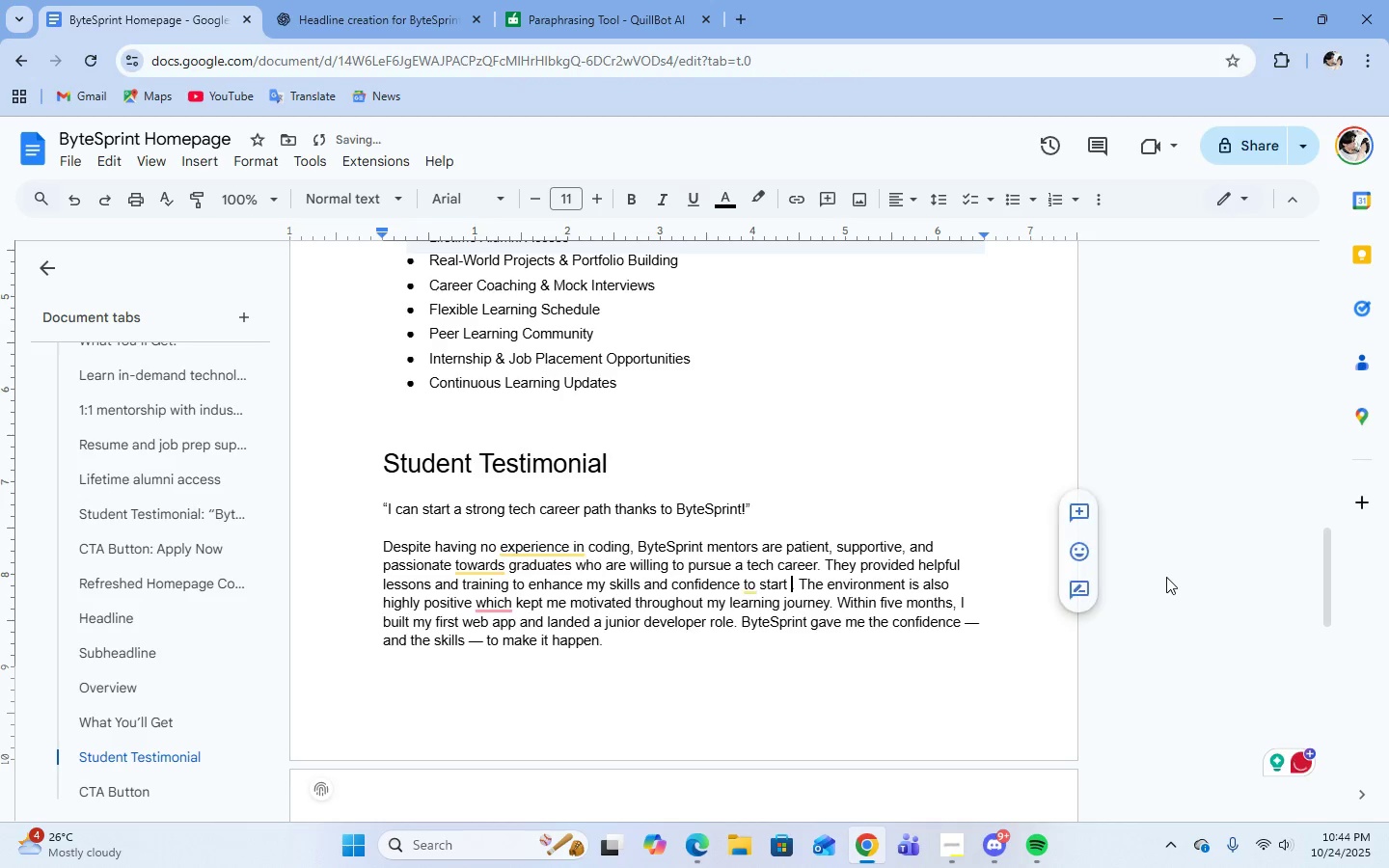 
key(Backspace)
 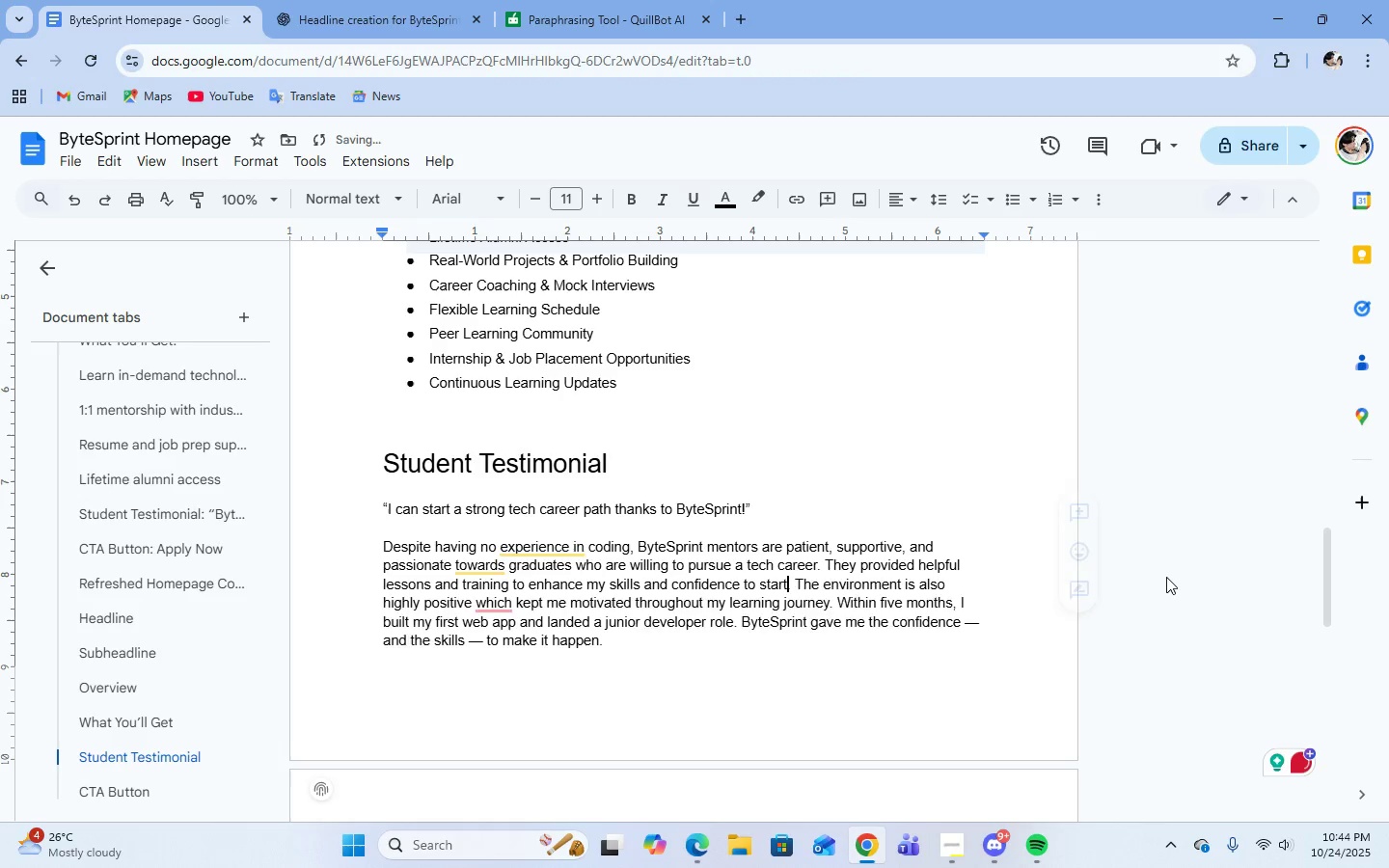 
key(Backspace)
 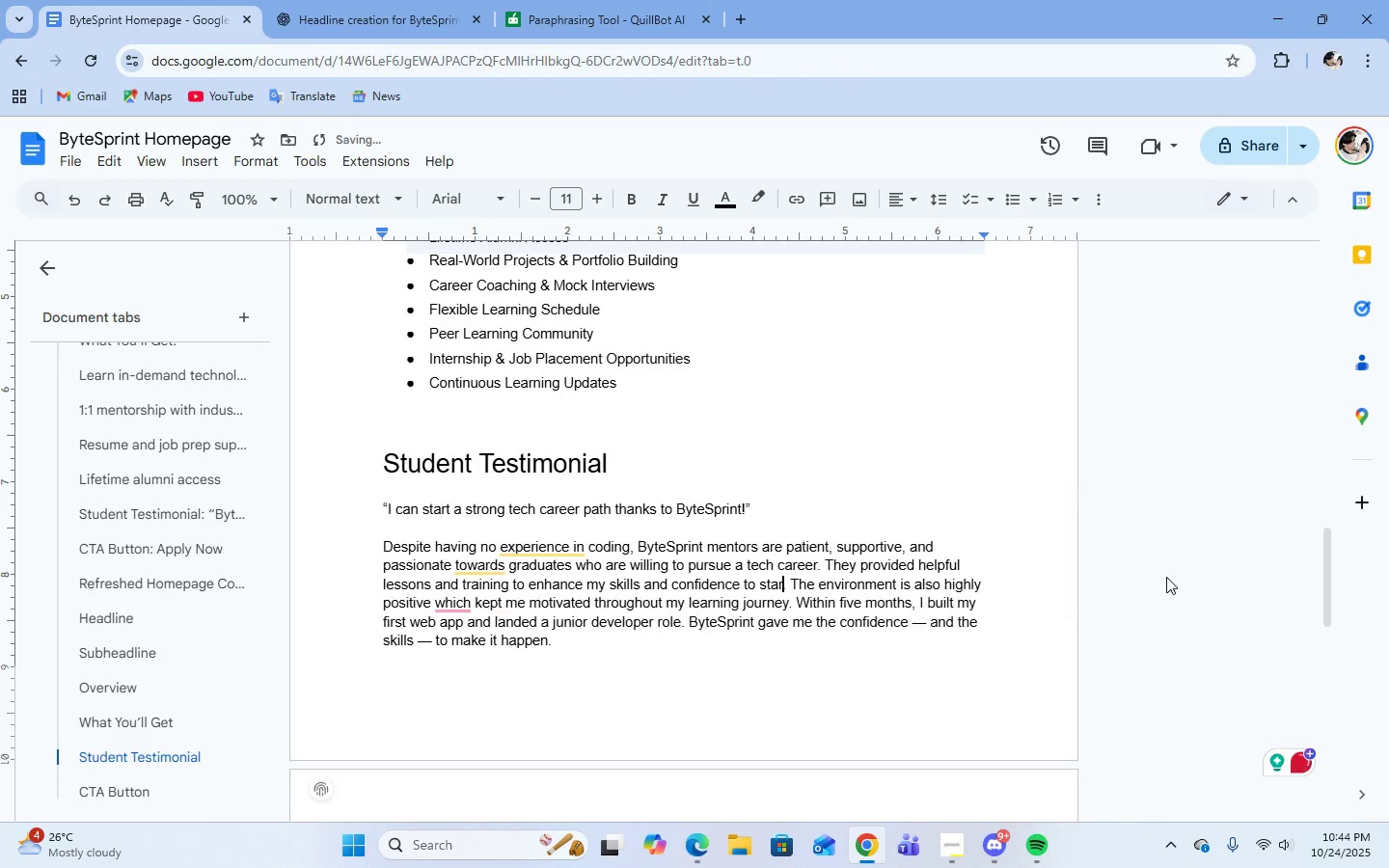 
key(Backspace)
 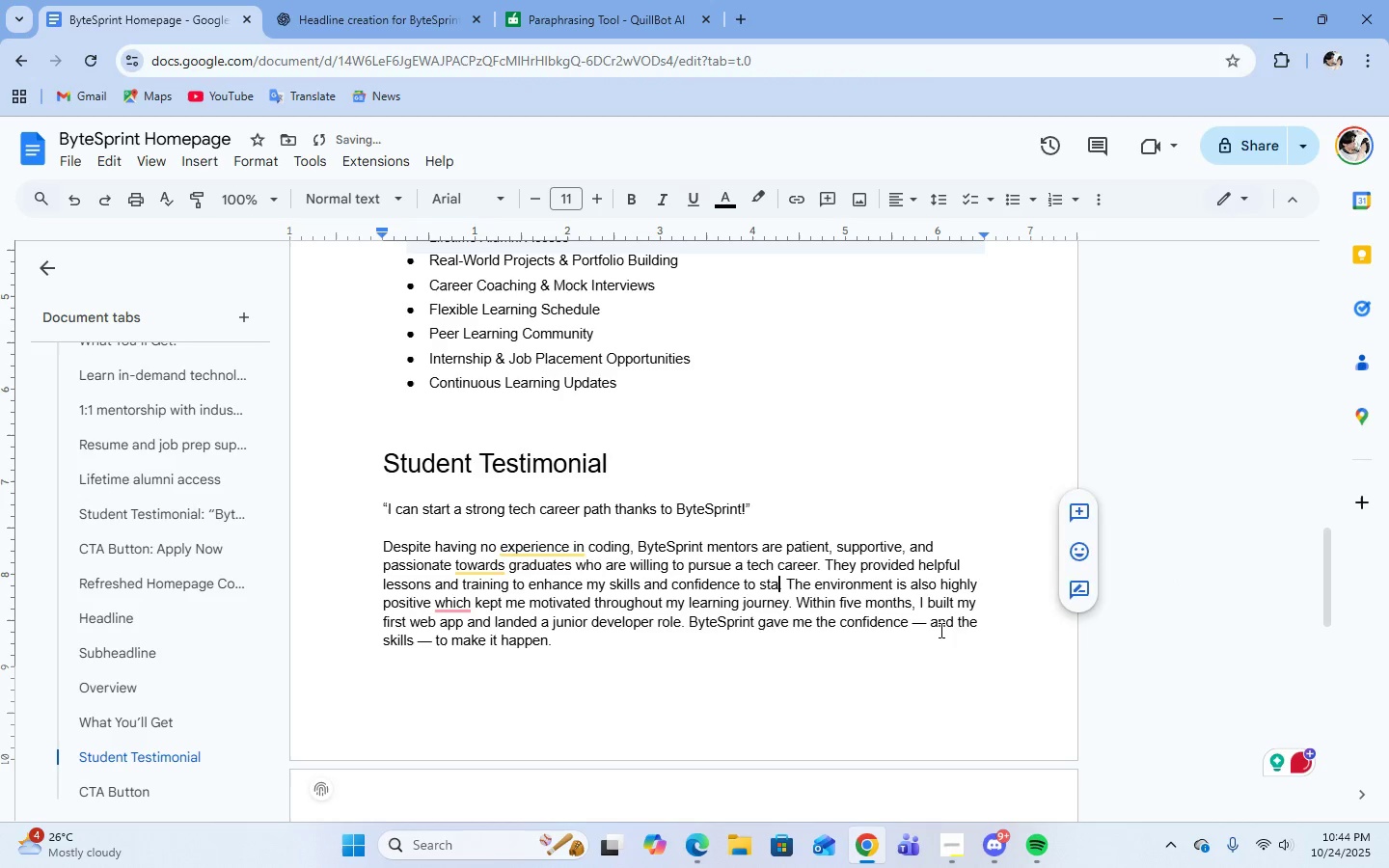 
key(Backspace)
 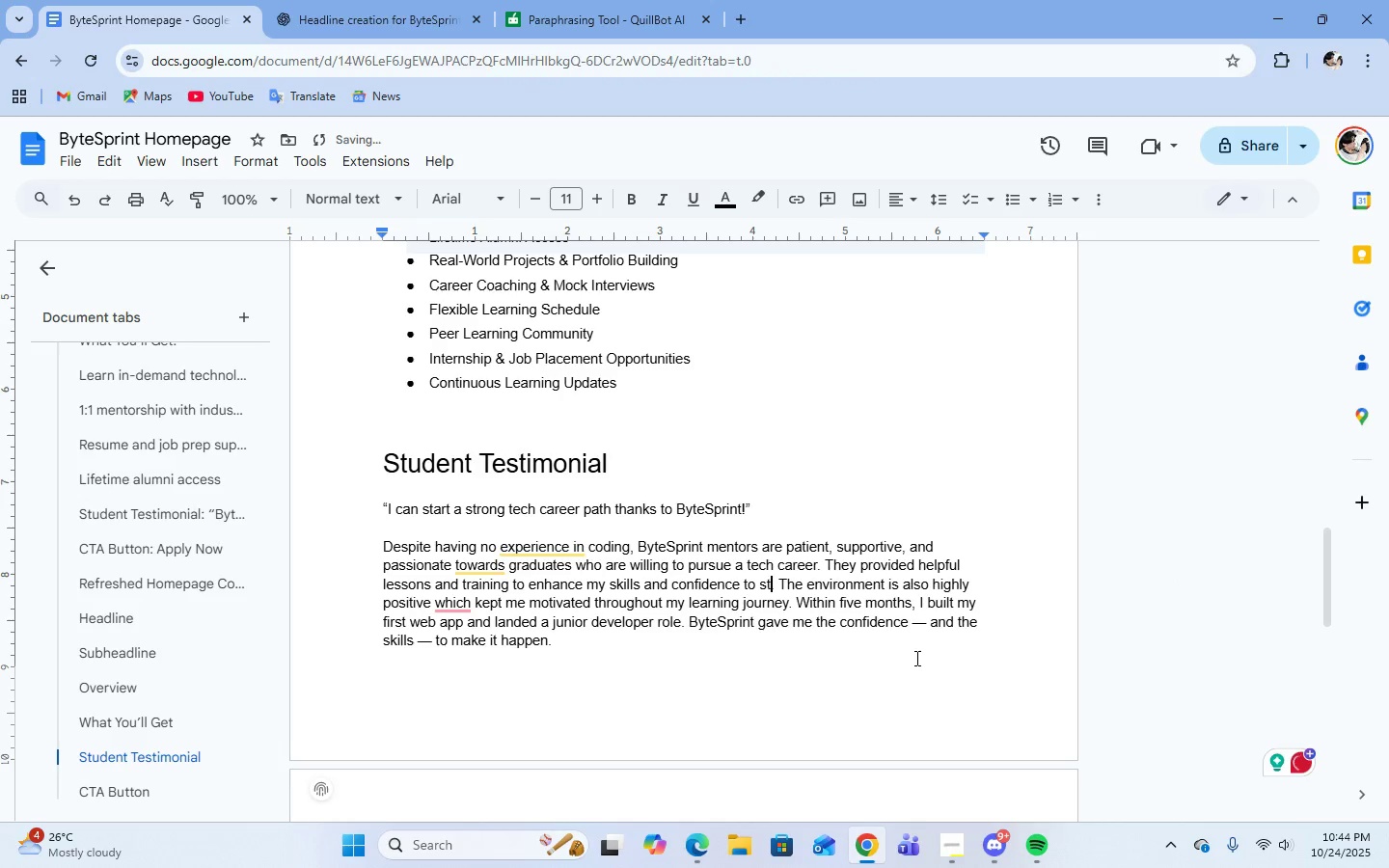 
key(Backspace)
 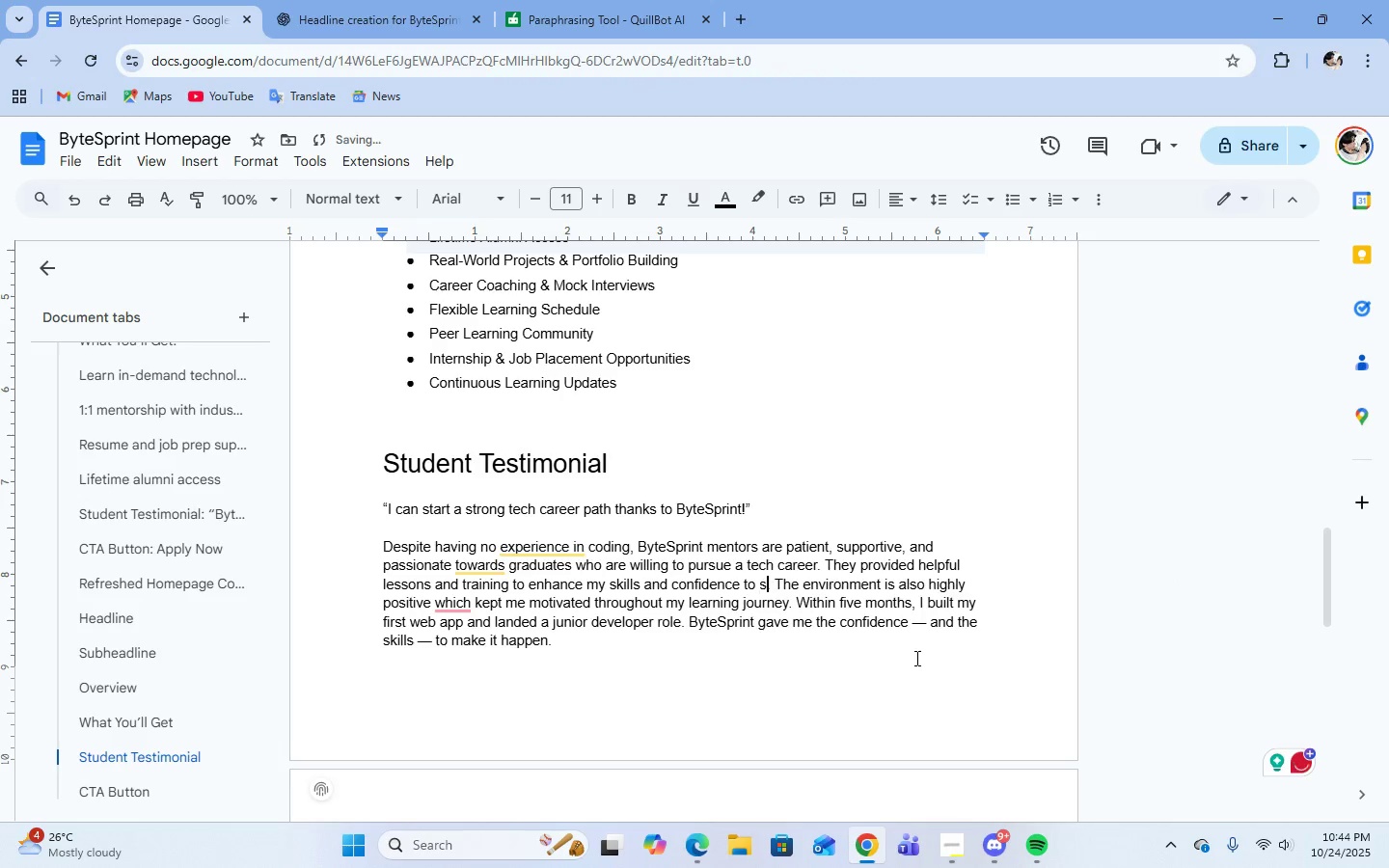 
key(Backspace)
 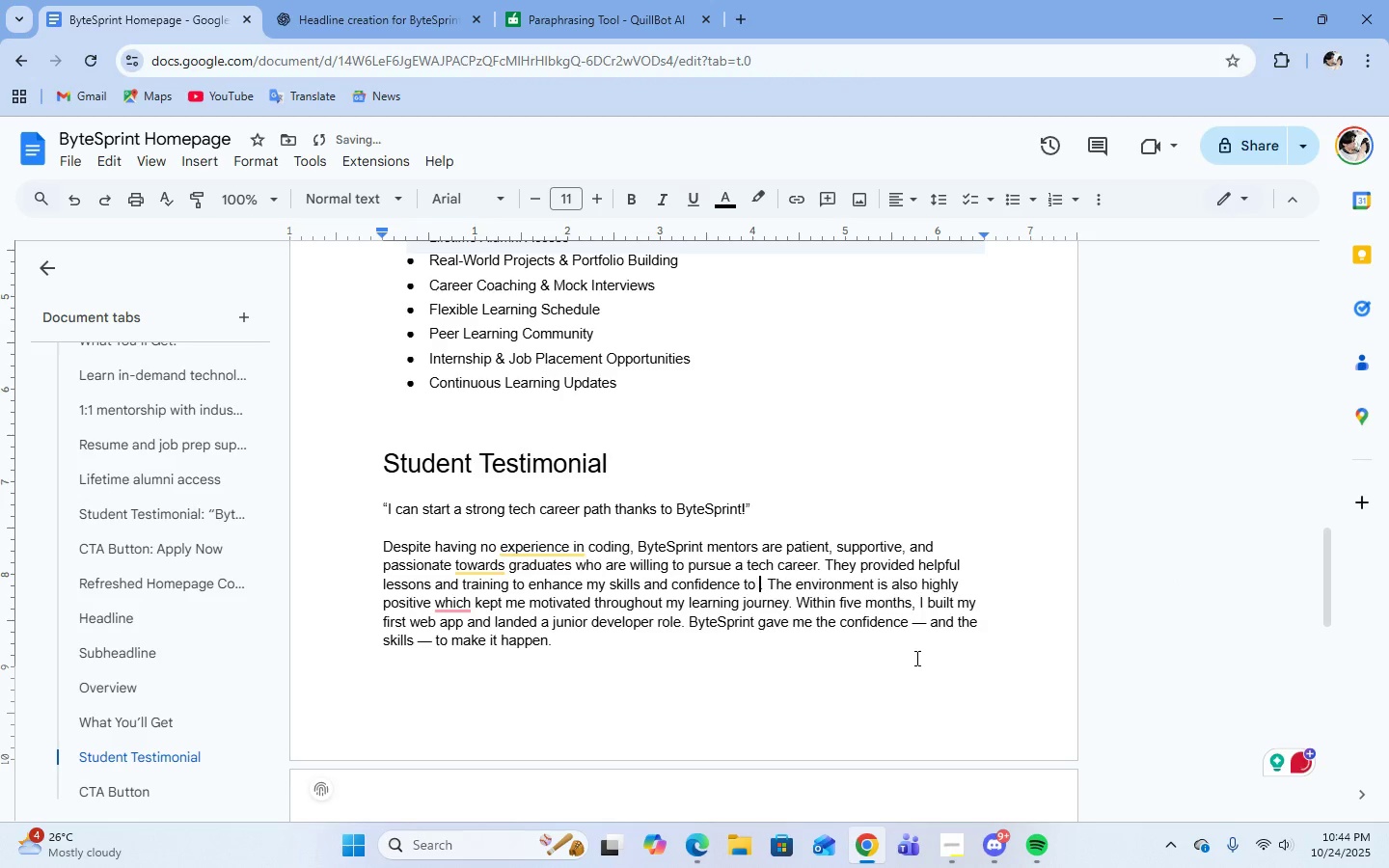 
key(Backspace)
 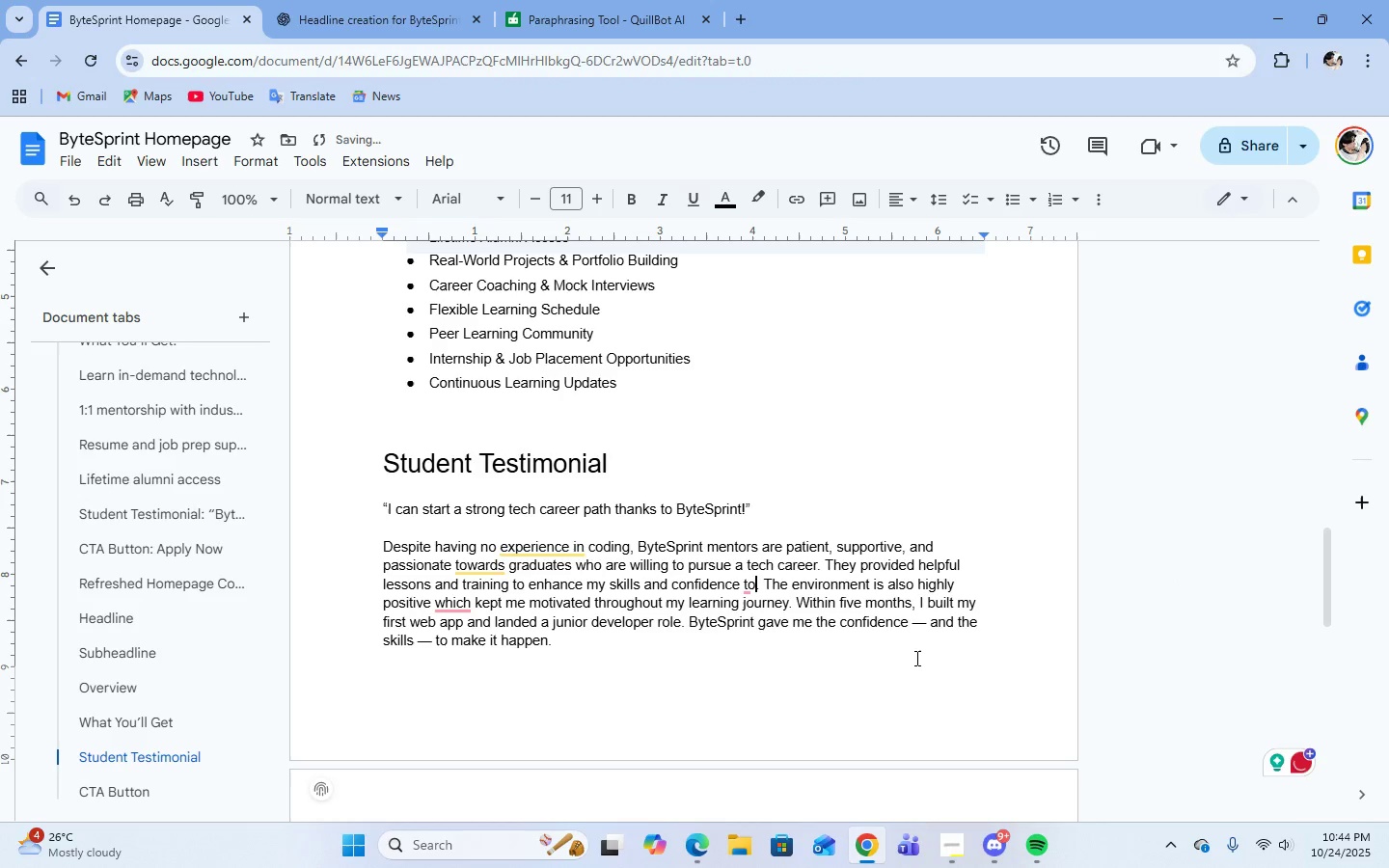 
key(Backspace)
 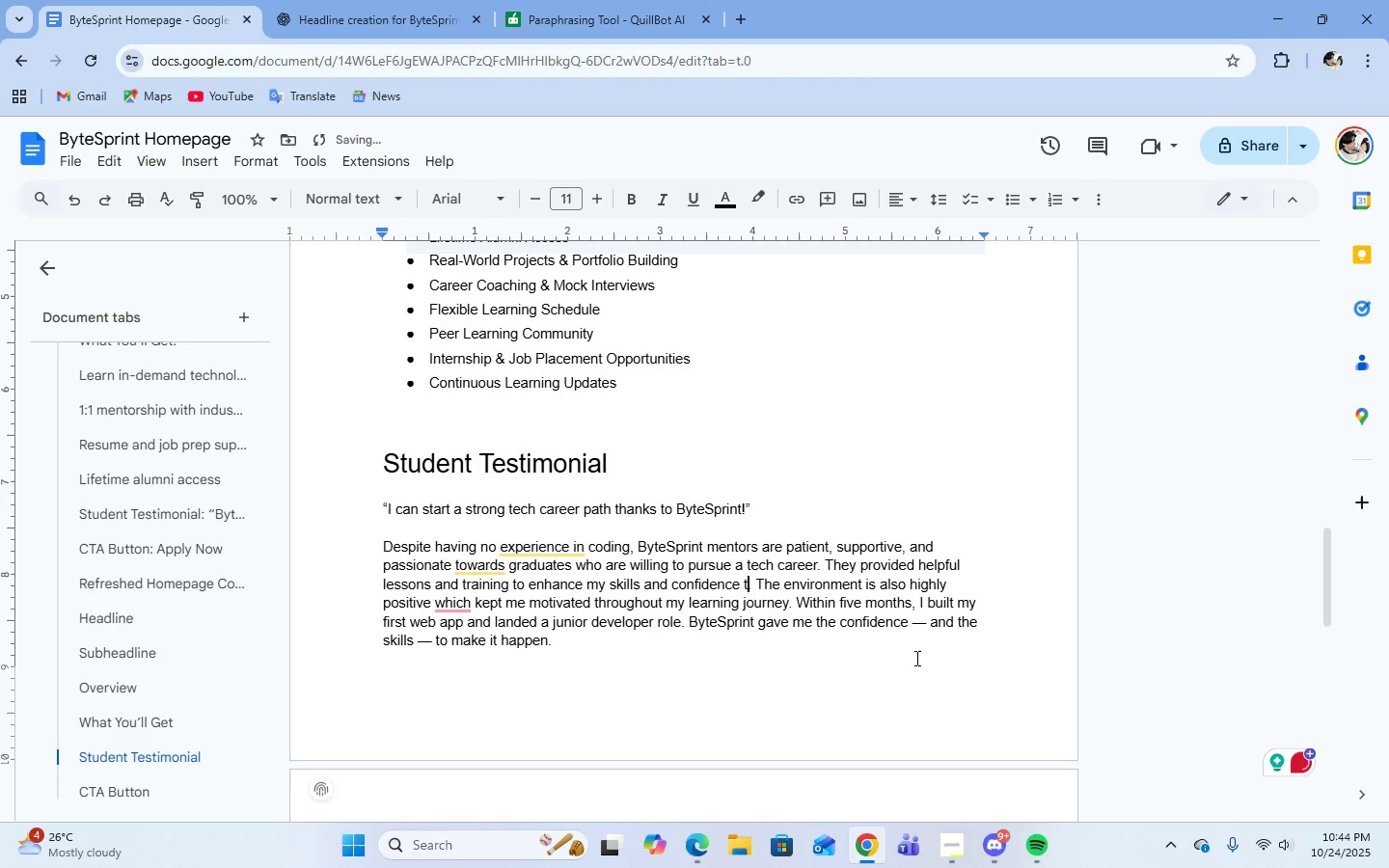 
key(Backspace)
 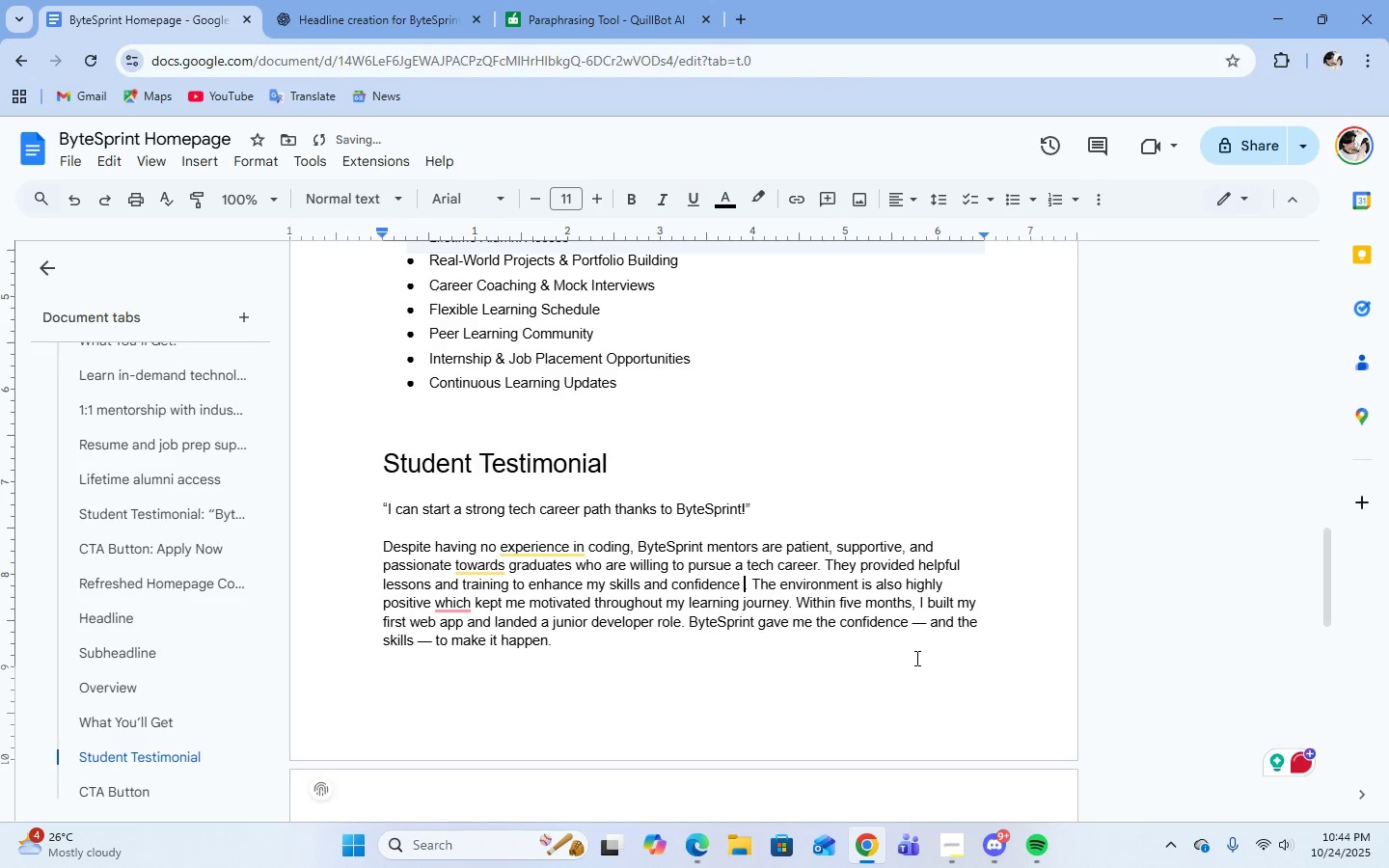 
key(Backspace)
 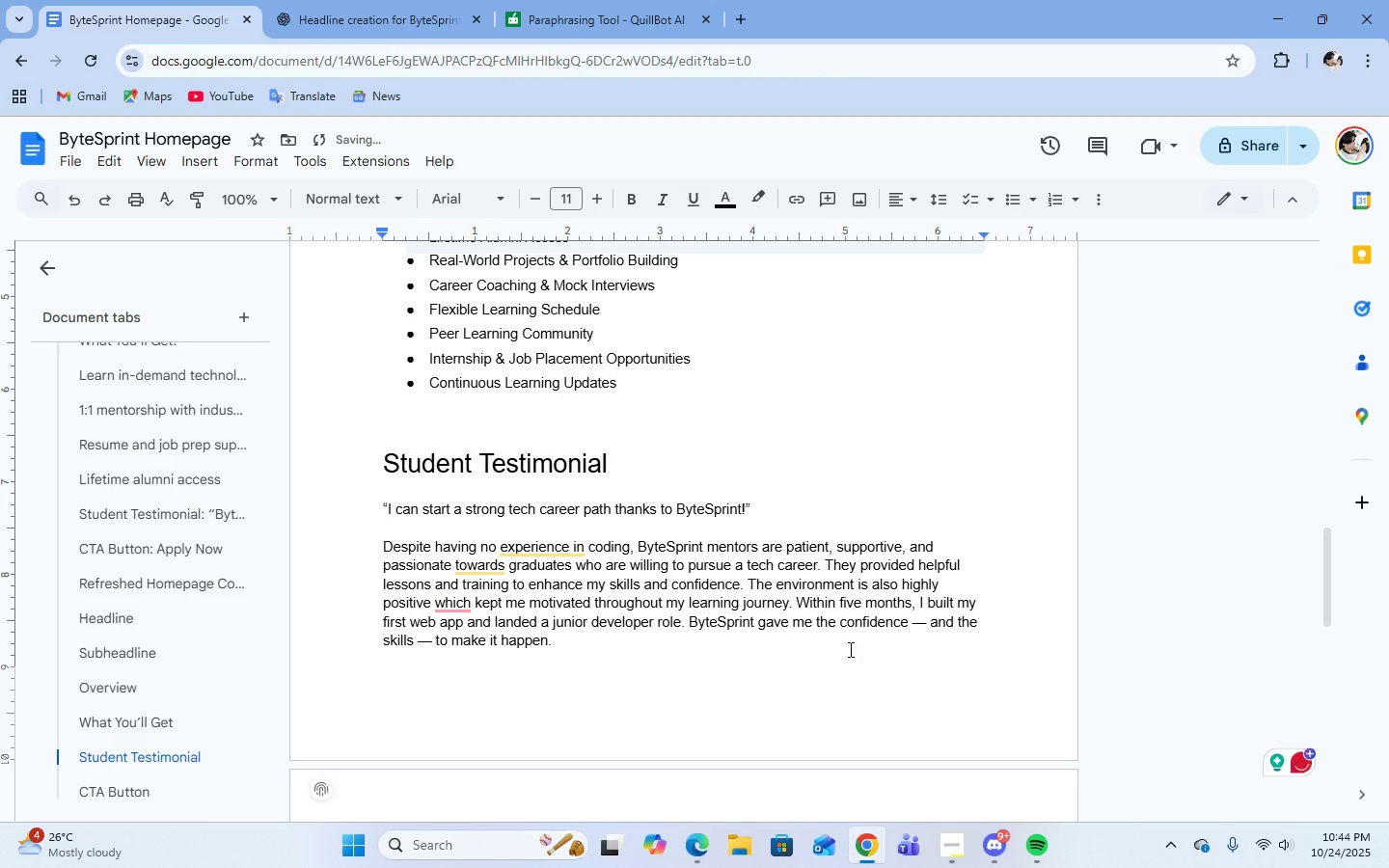 
mouse_move([462, 621])
 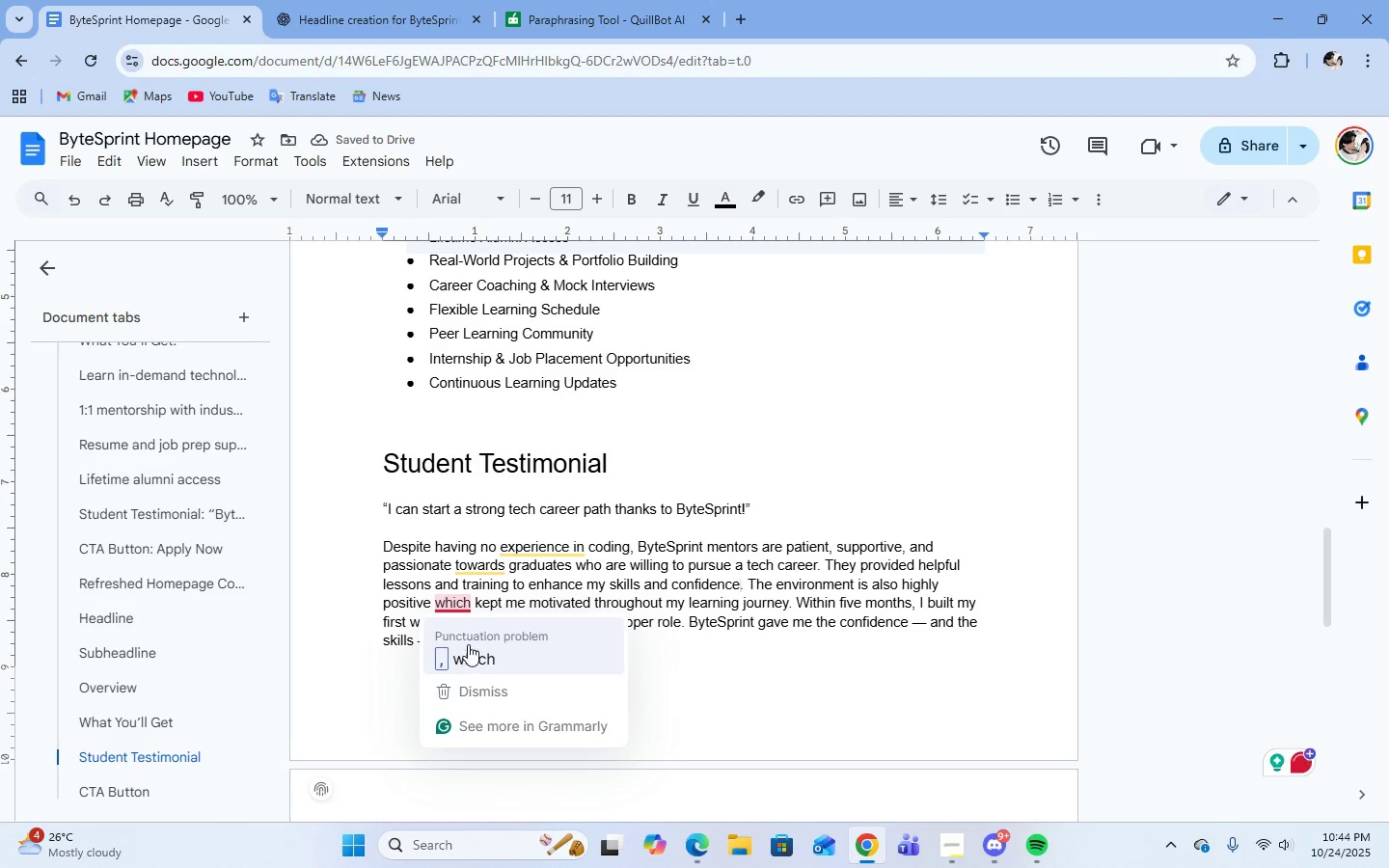 
left_click([468, 644])
 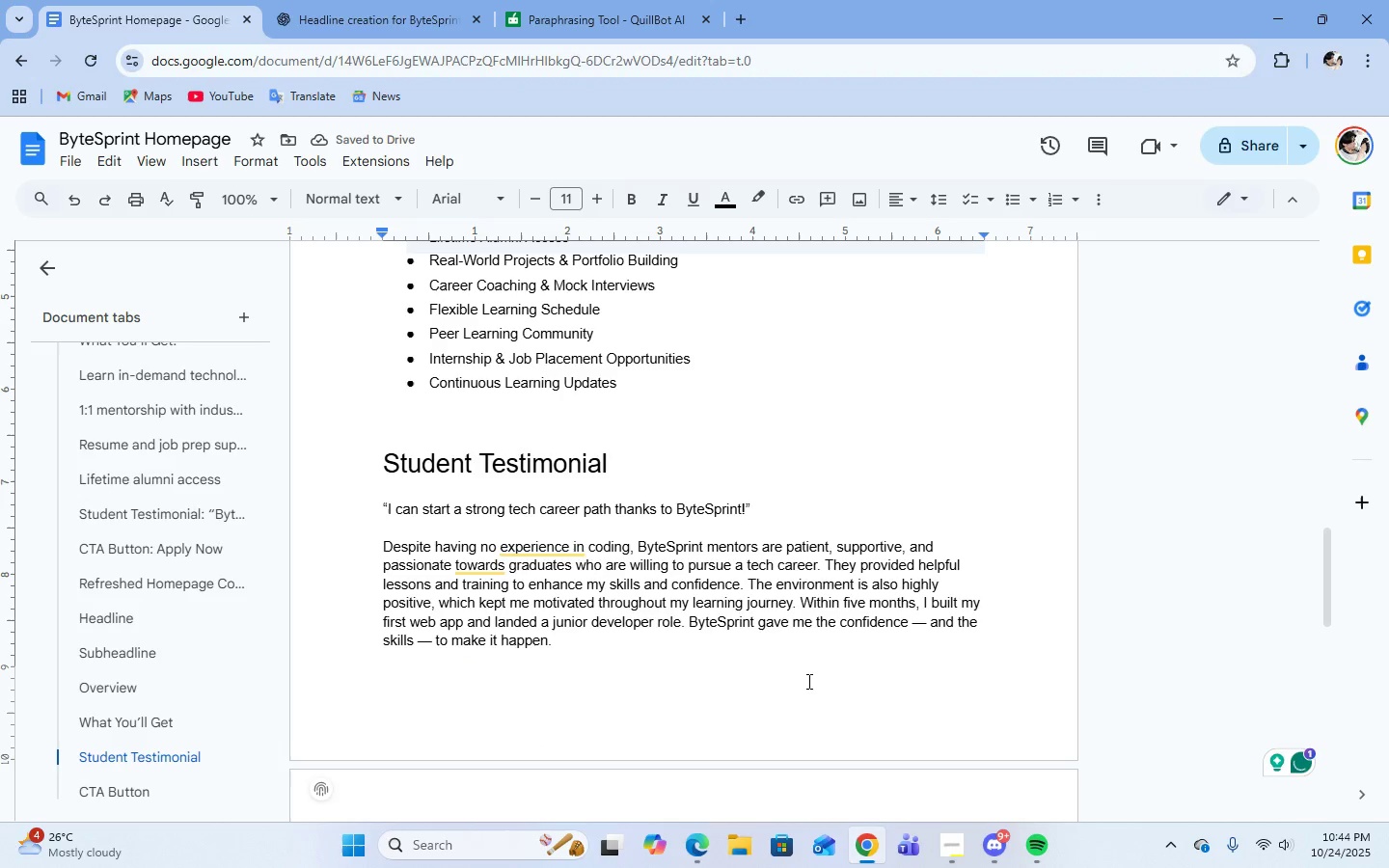 
left_click([650, 655])
 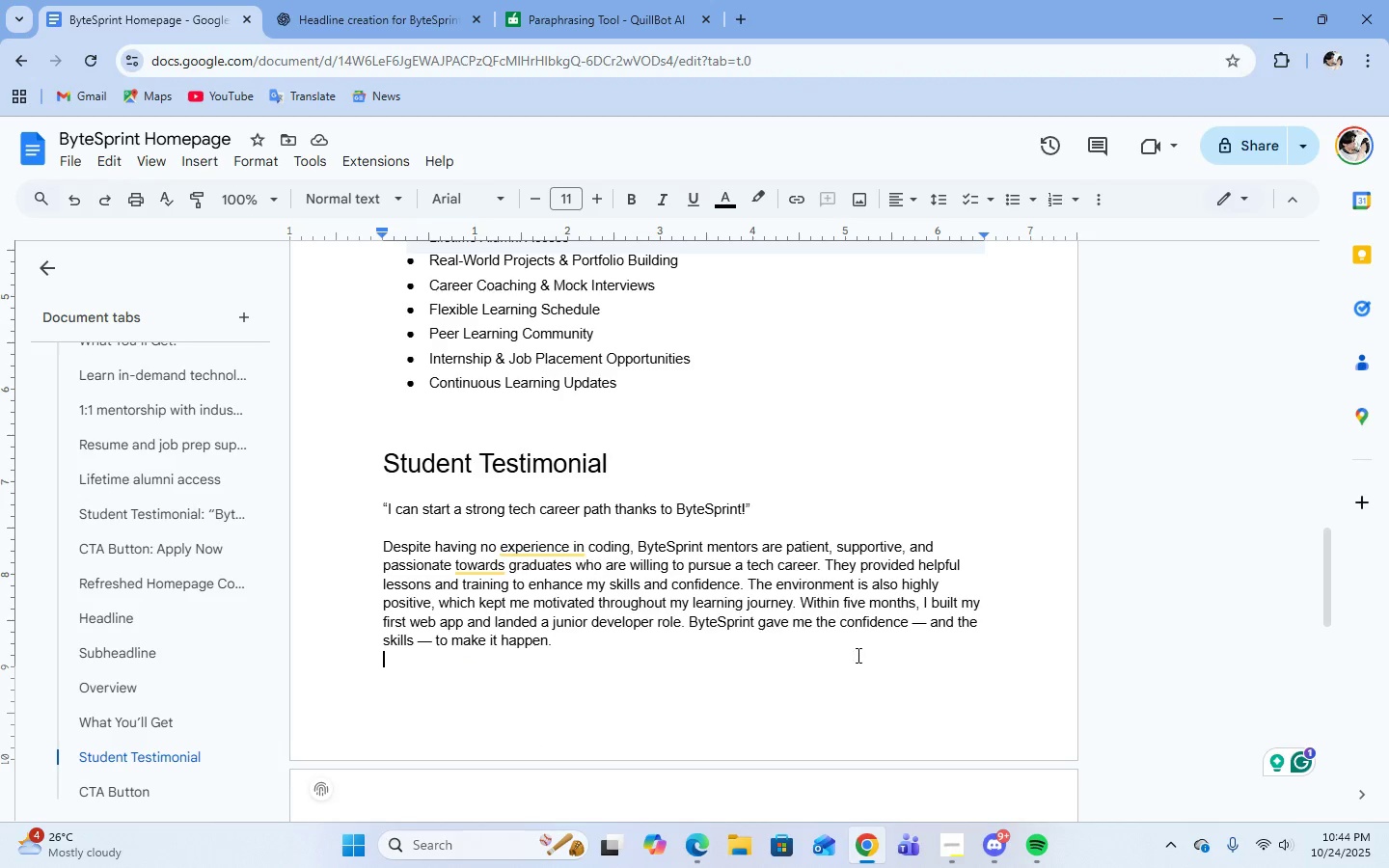 
wait(8.48)
 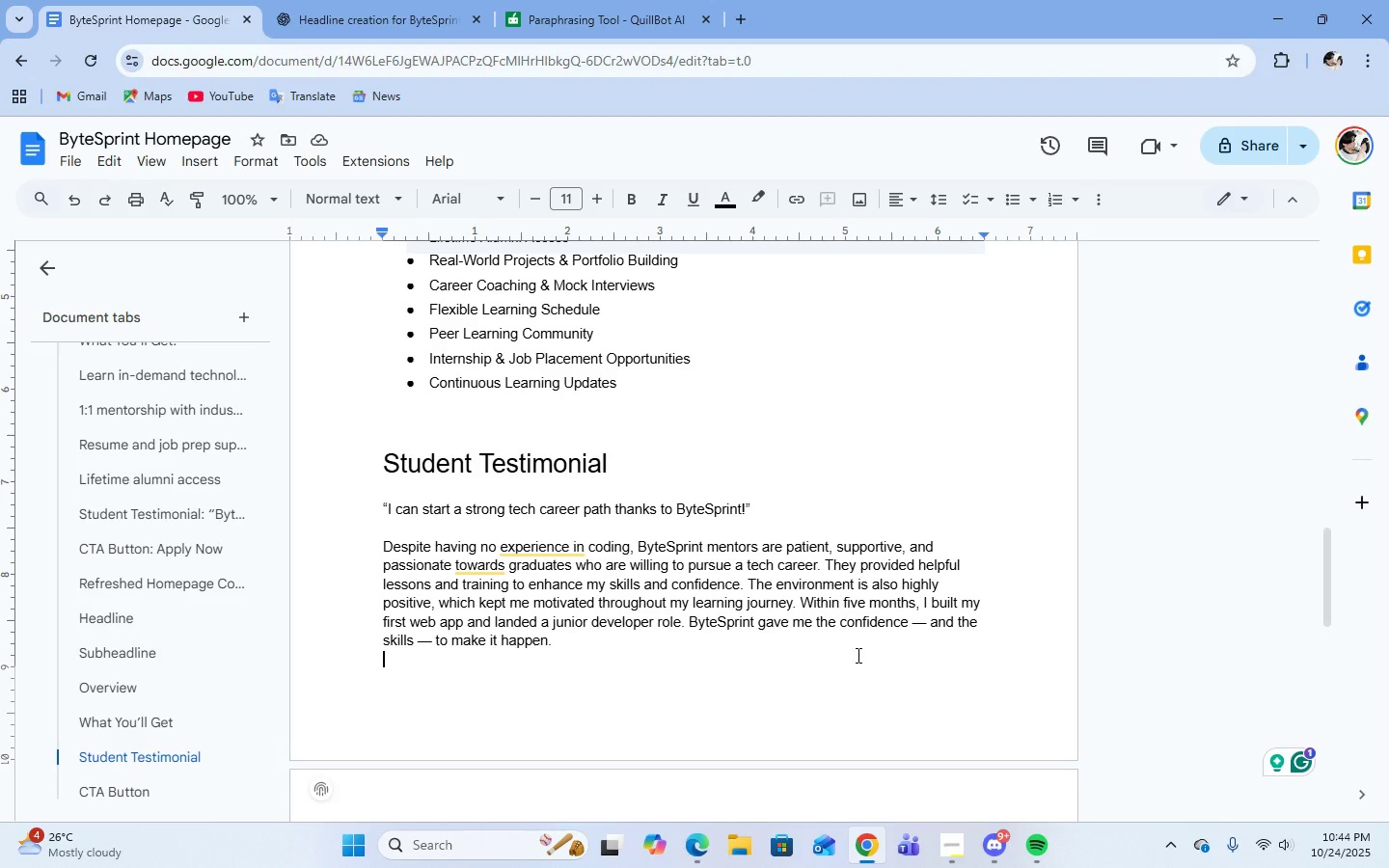 
left_click([932, 626])
 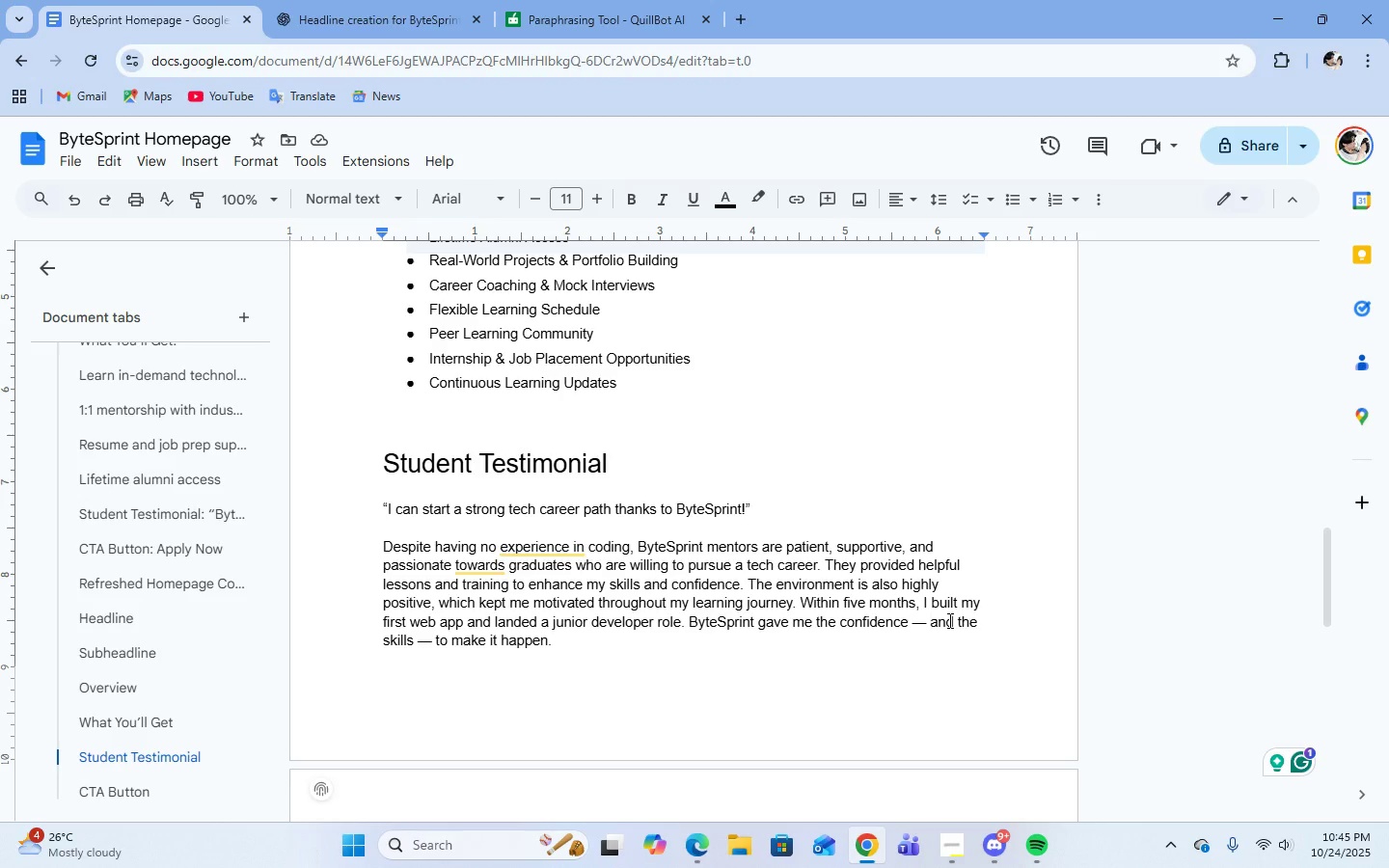 
key(Backspace)
 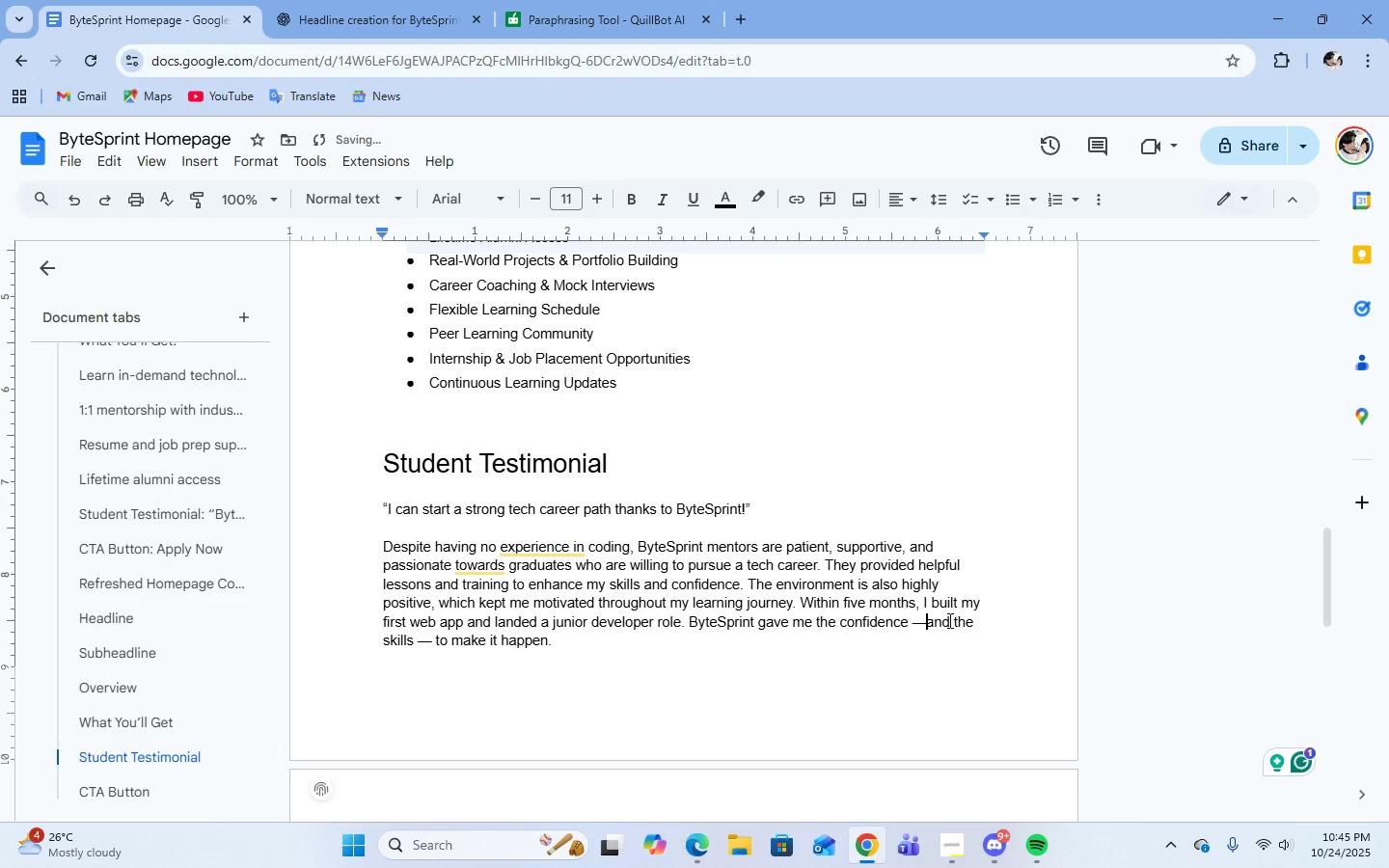 
key(Backspace)
 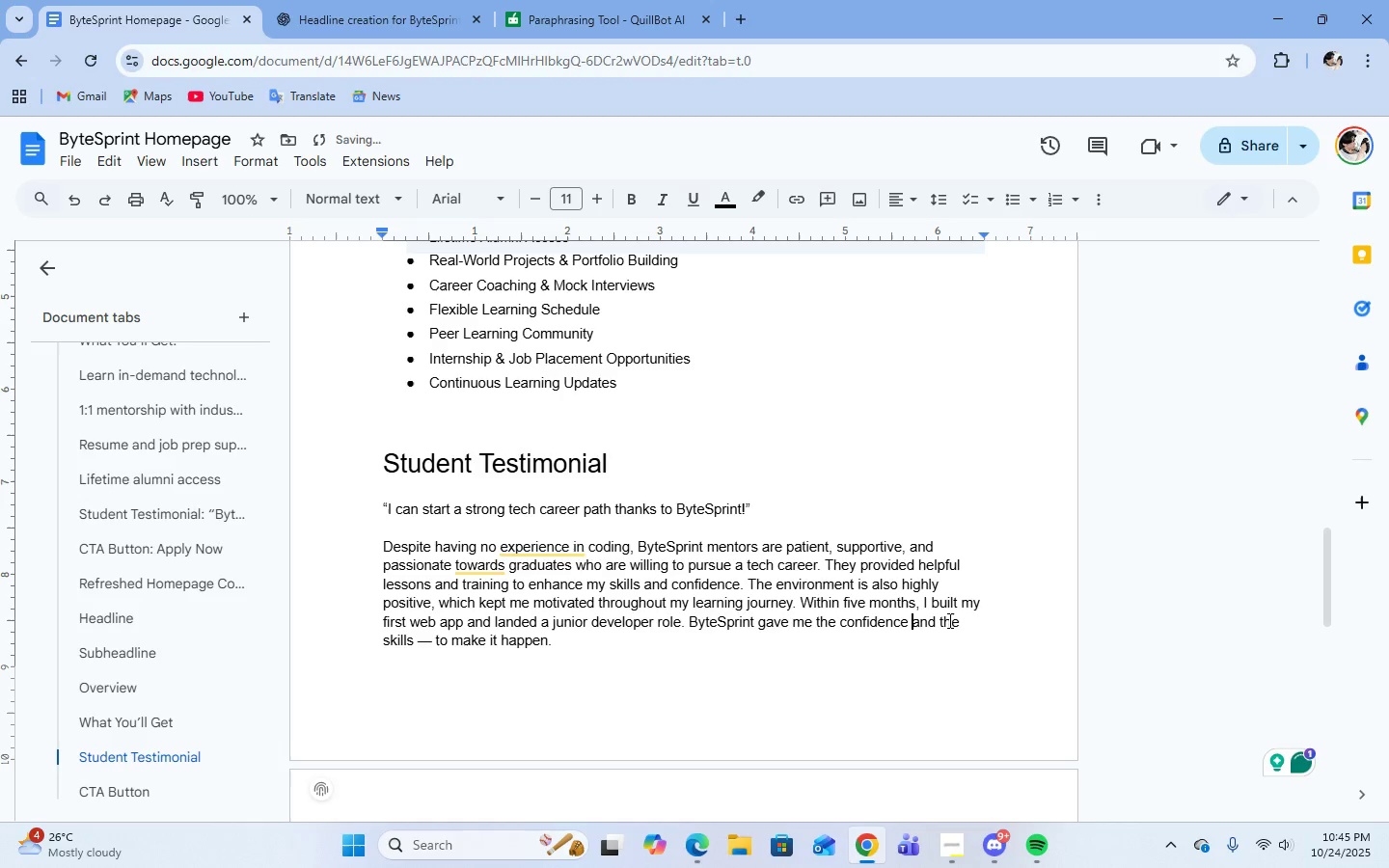 
key(Backspace)
 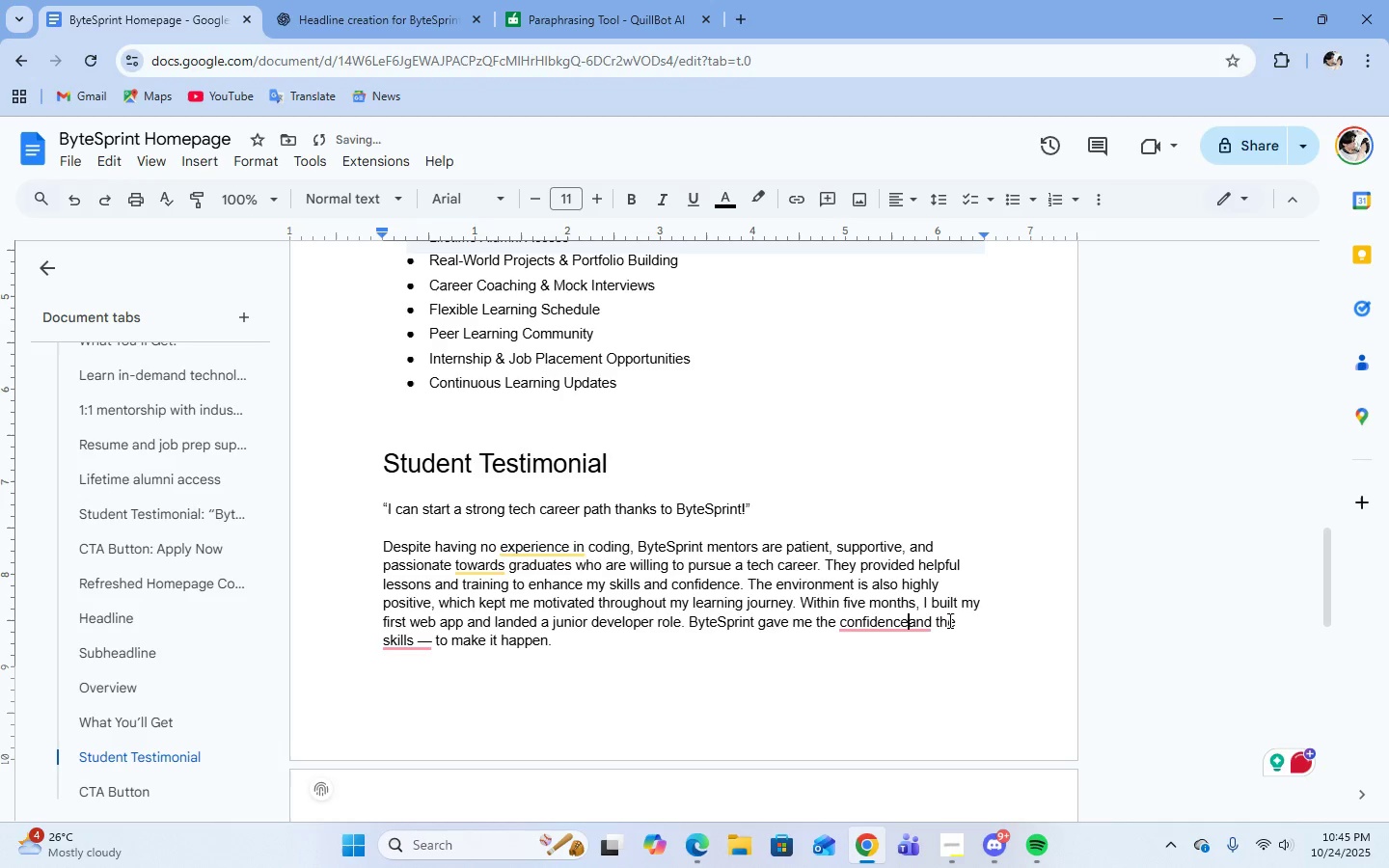 
key(Comma)
 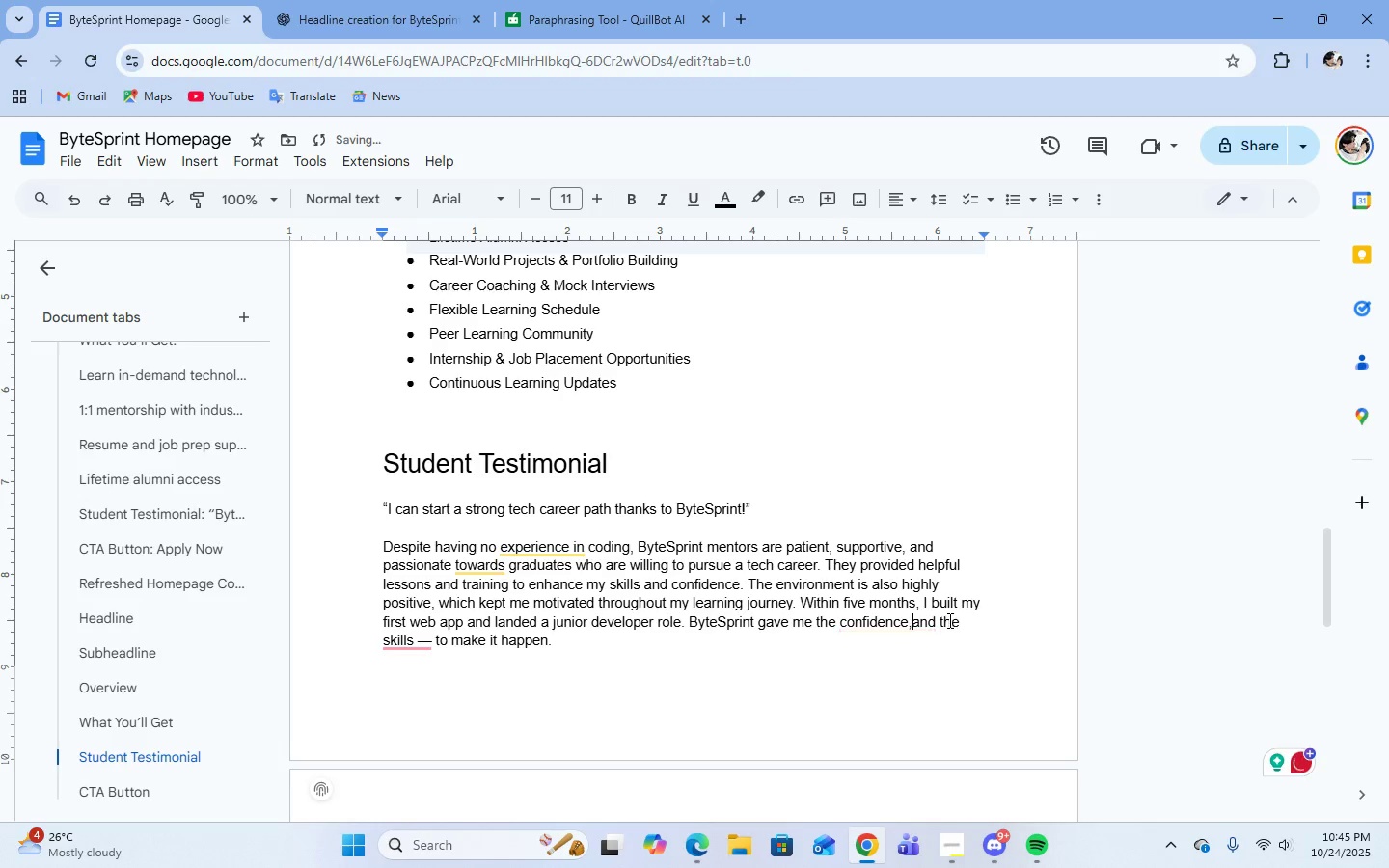 
key(Space)
 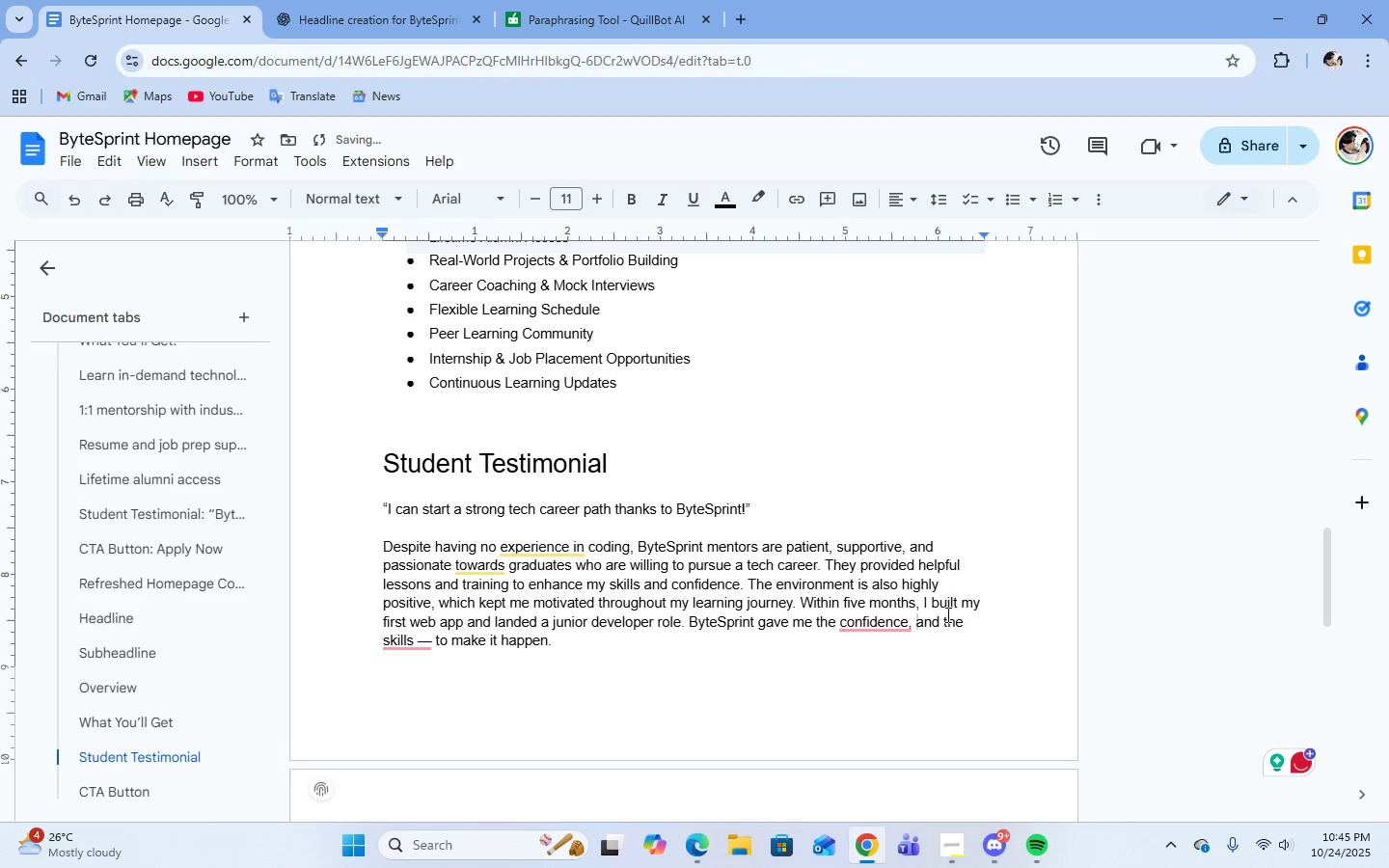 
mouse_move([412, 645])
 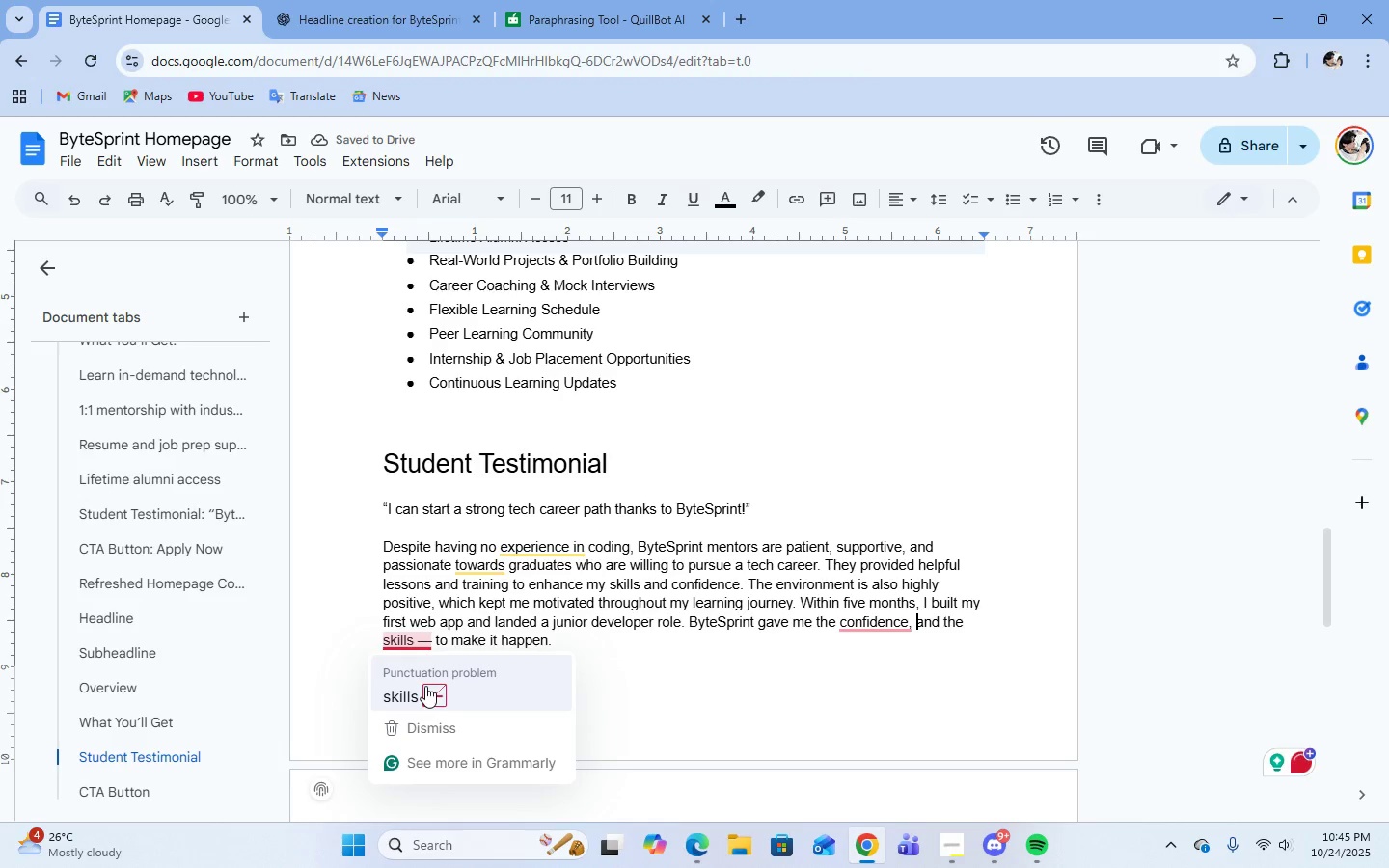 
left_click([425, 686])
 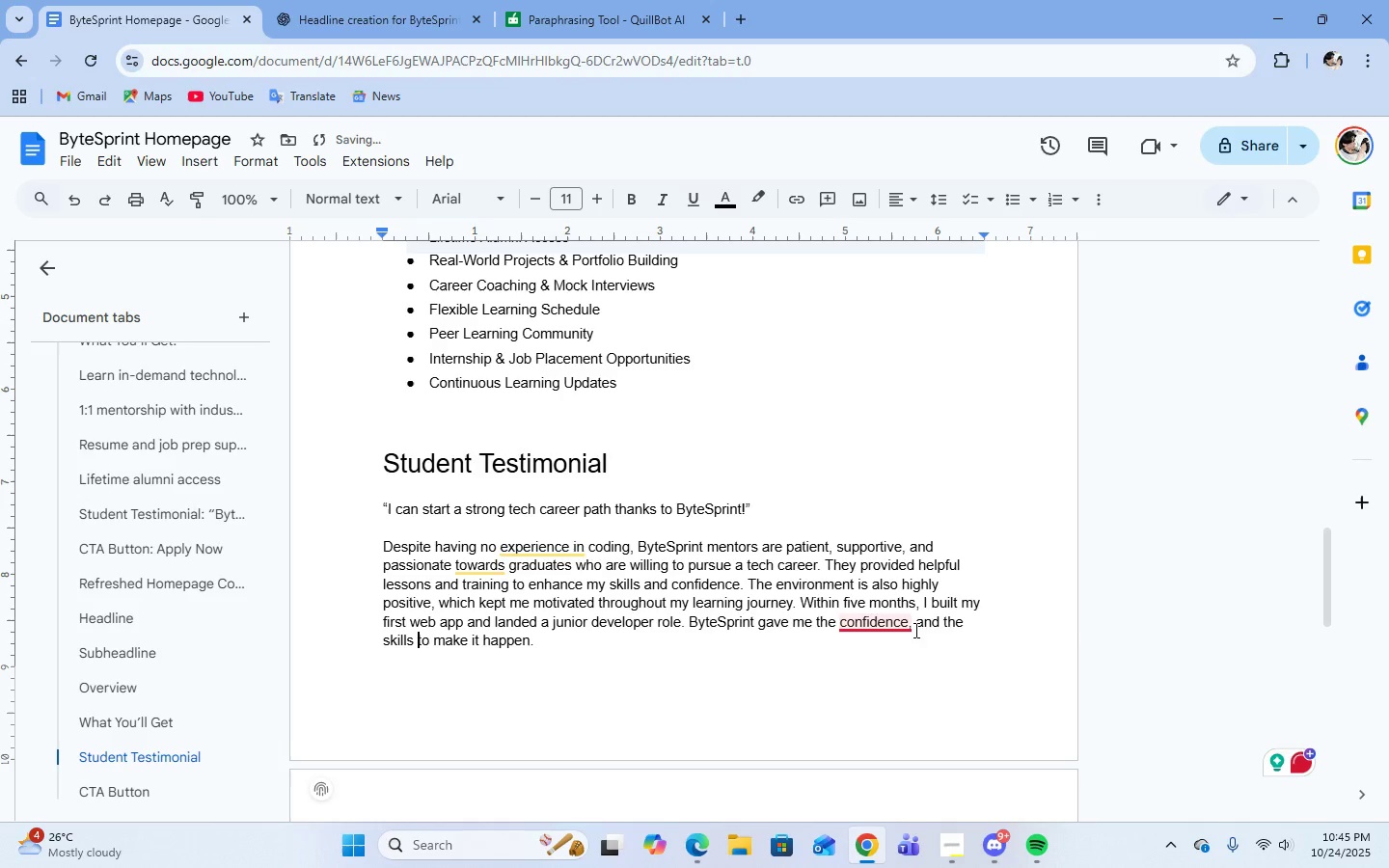 
left_click_drag(start_coordinate=[974, 629], to_coordinate=[912, 626])
 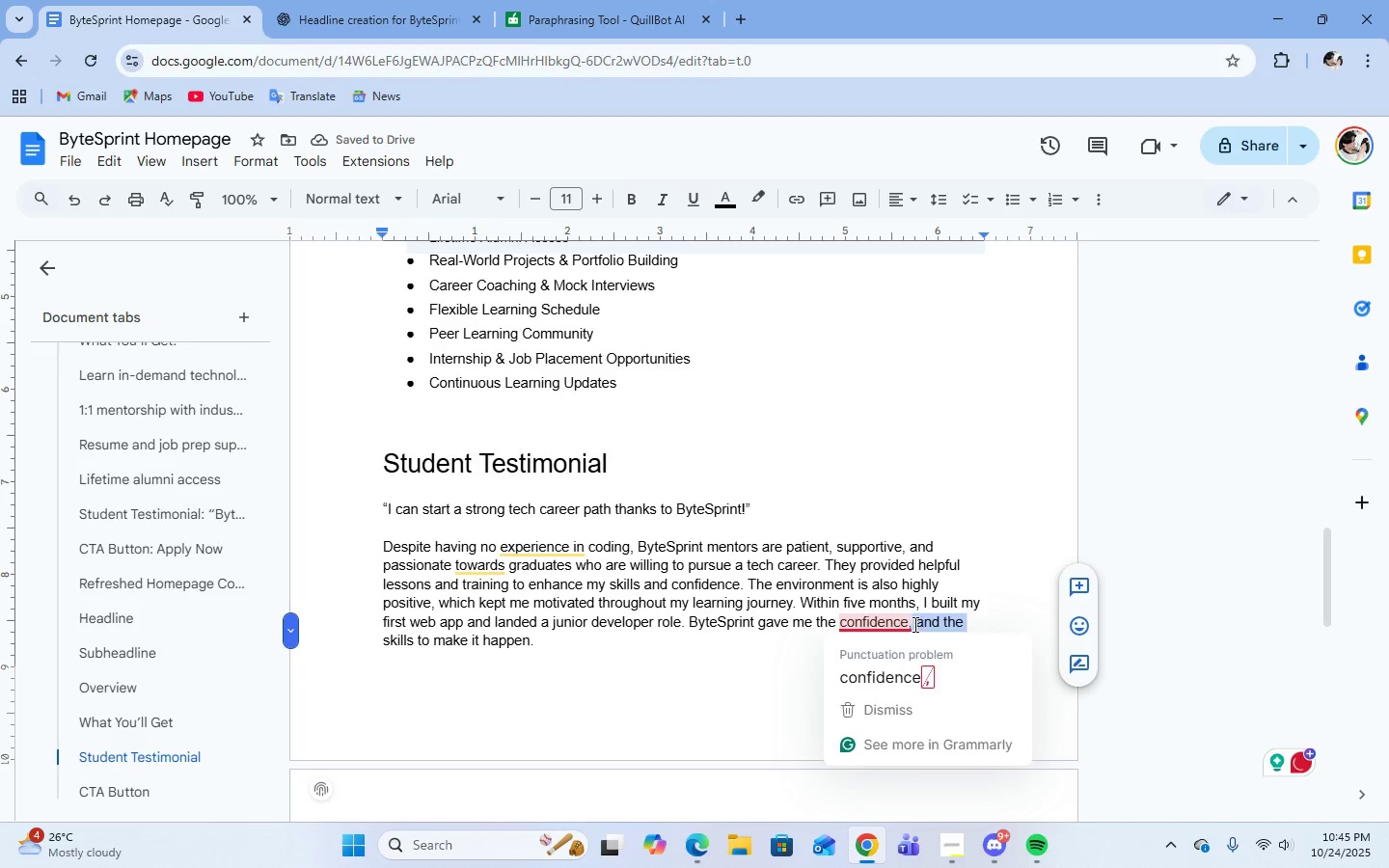 
left_click_drag(start_coordinate=[912, 623], to_coordinate=[940, 642])
 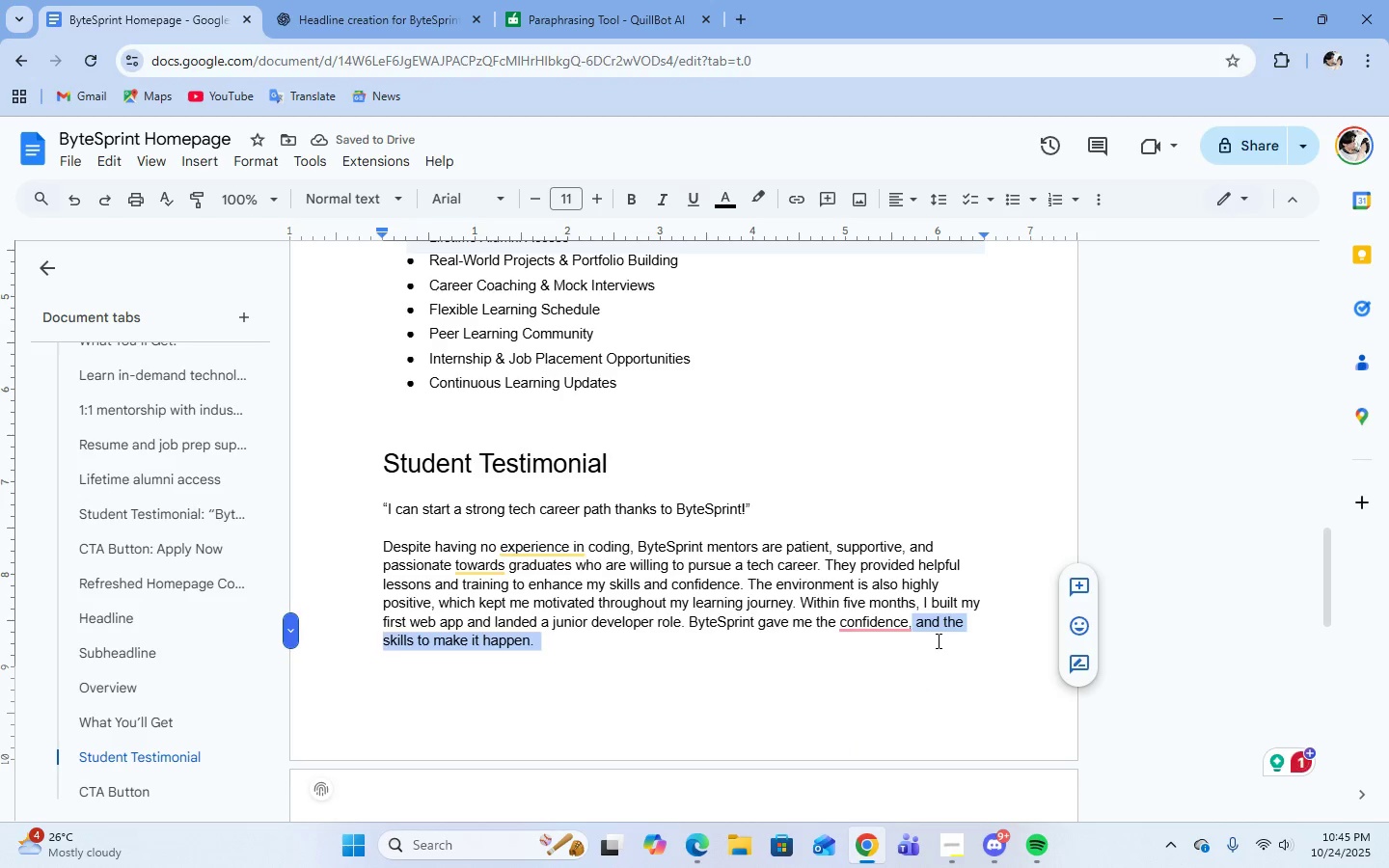 
key(Backspace)
type( skills, support, and enthusiasm to make it happen.)
 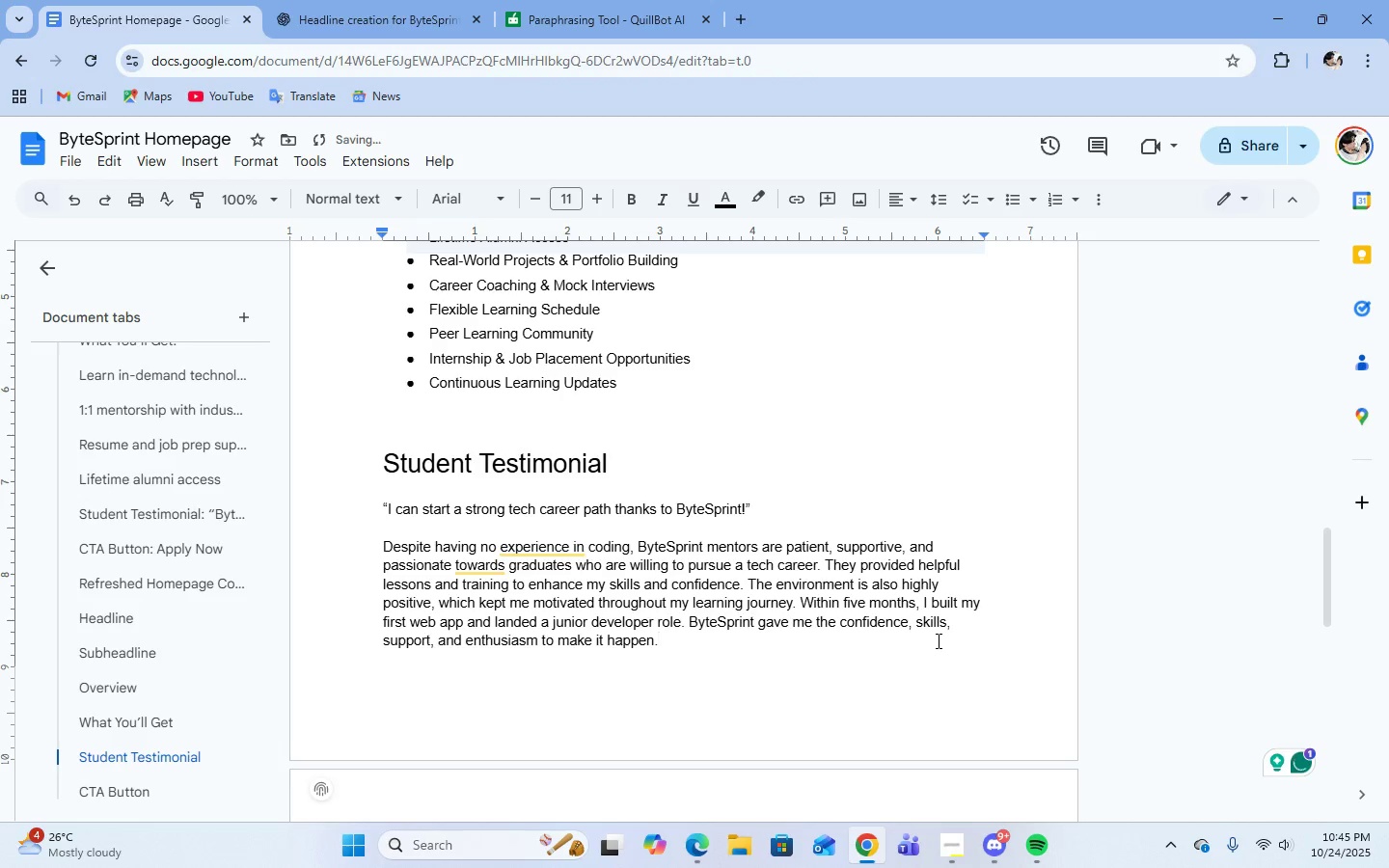 
key(Control+A)
 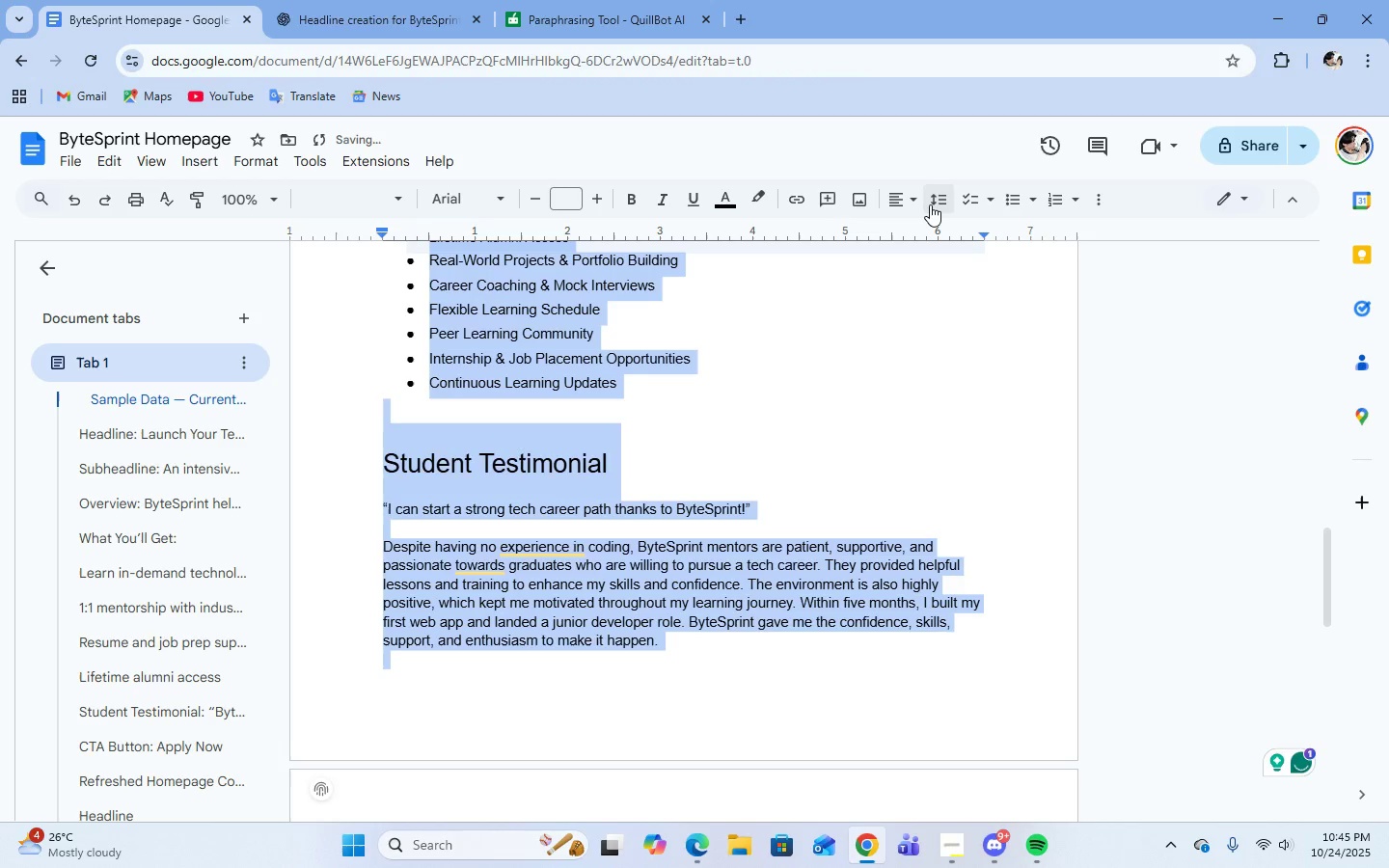 
left_click([930, 203])
 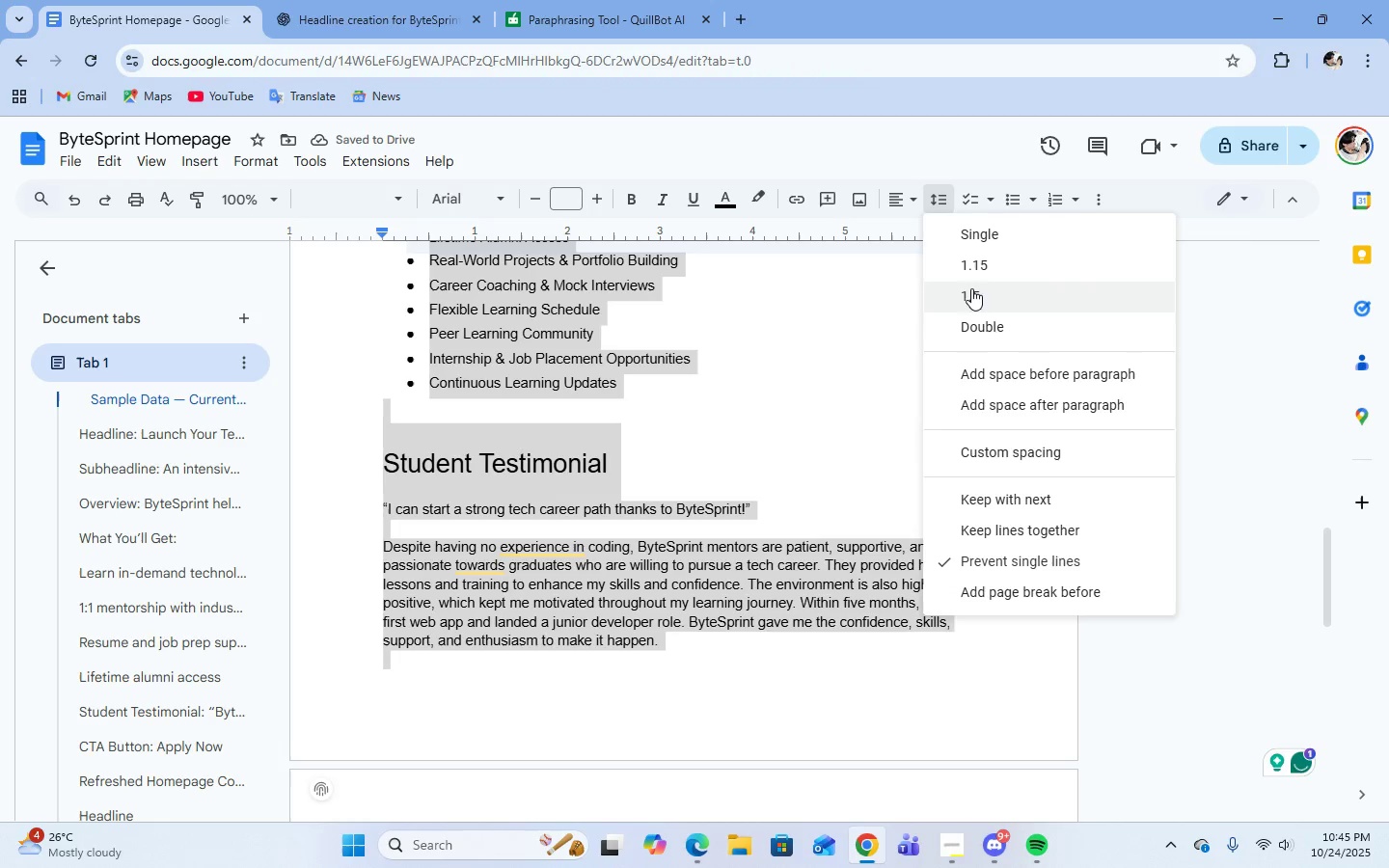 
left_click([971, 290])
 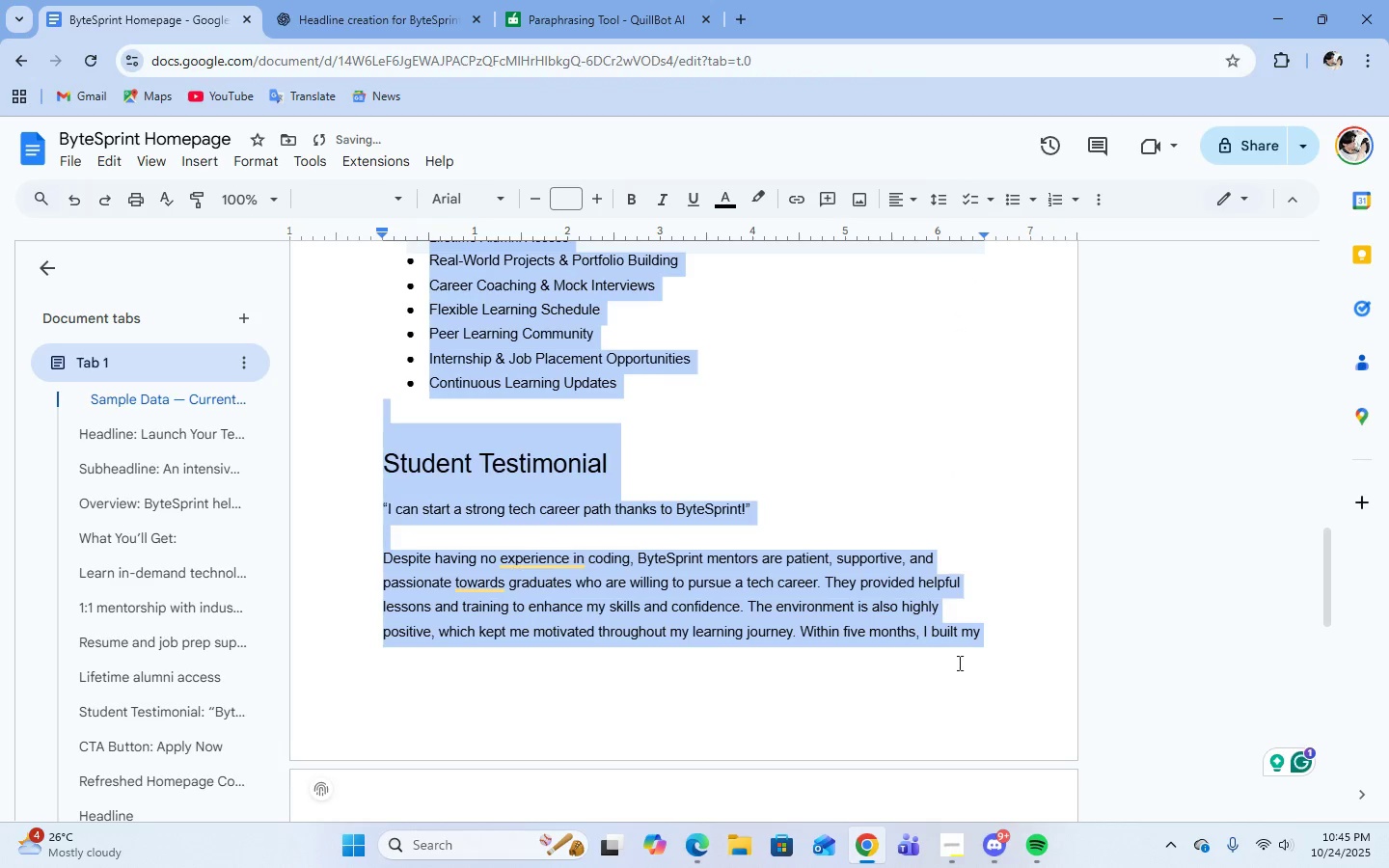 
left_click([974, 657])
 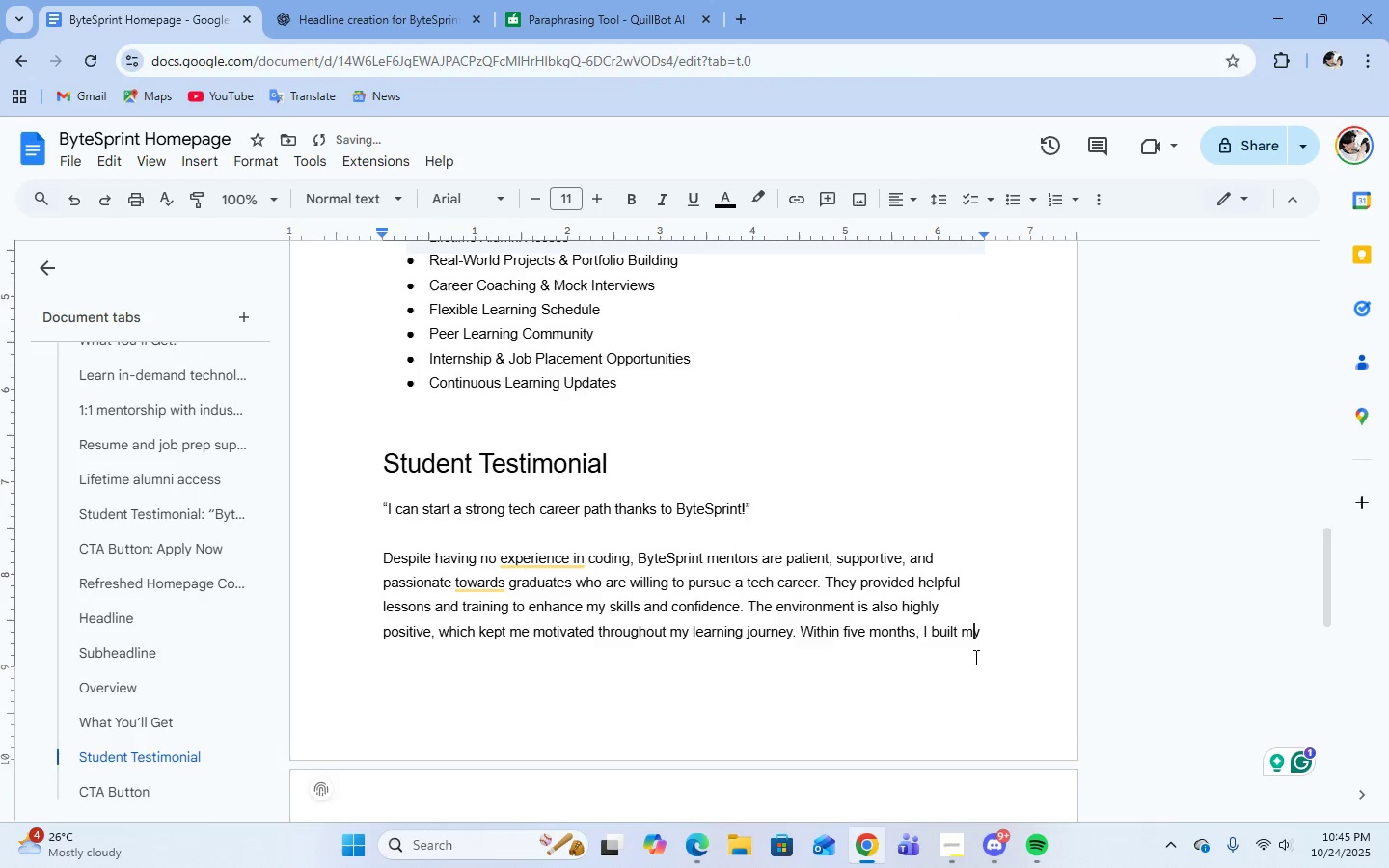 
scroll: coordinate [974, 657], scroll_direction: up, amount: 4.0
 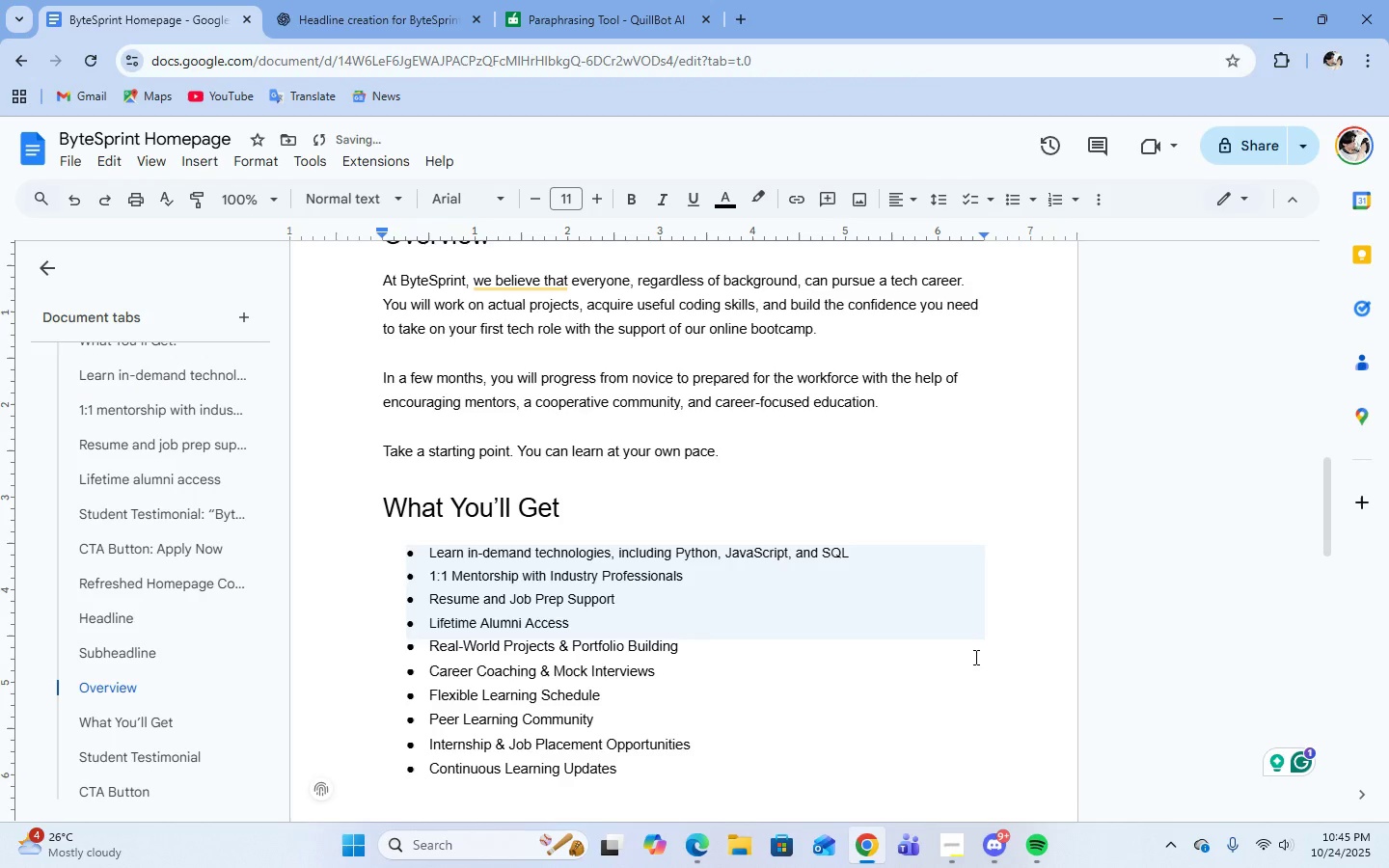 
scroll: coordinate [547, 627], scroll_direction: down, amount: 6.0
 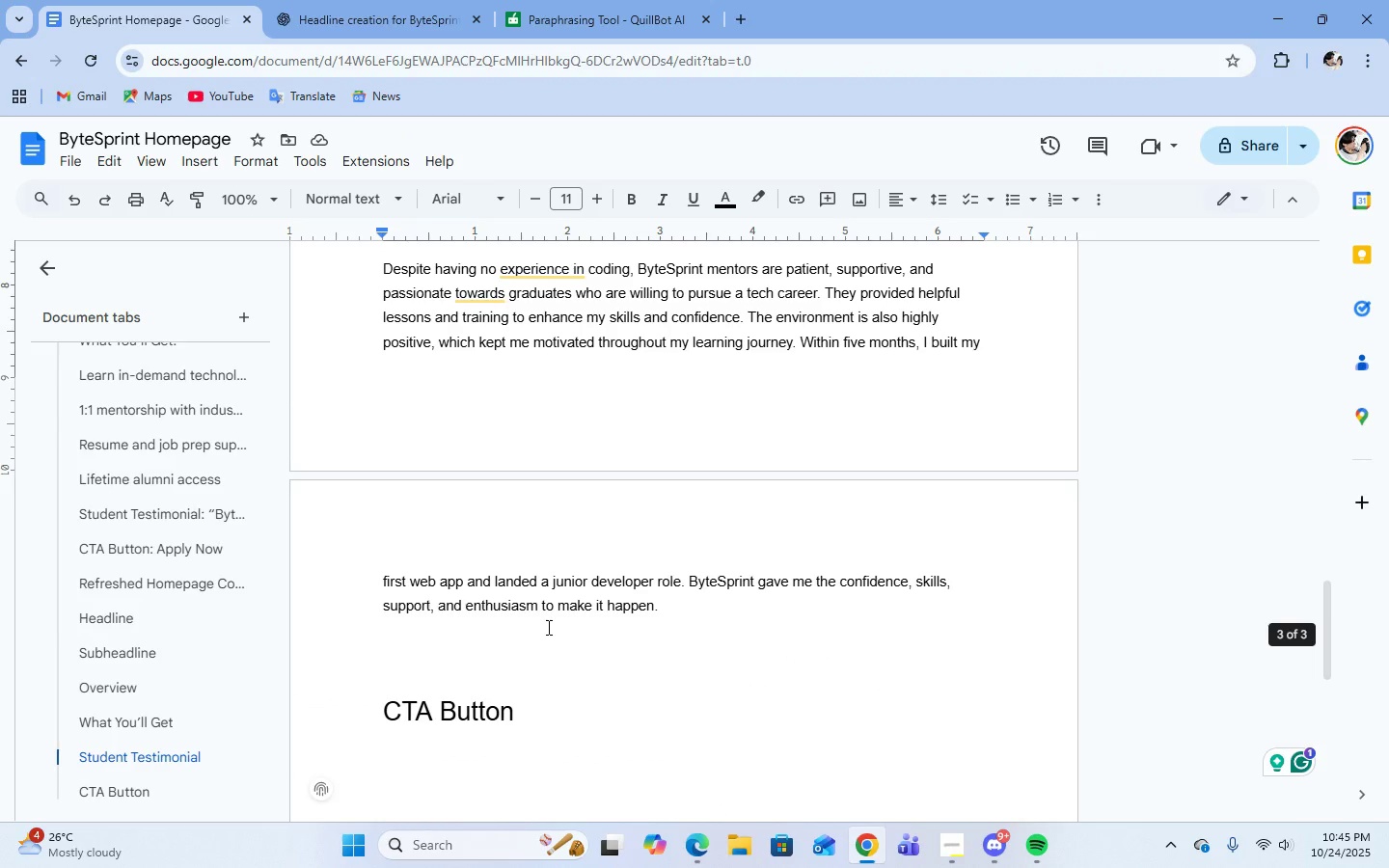 
scroll: coordinate [547, 625], scroll_direction: up, amount: 15.0
 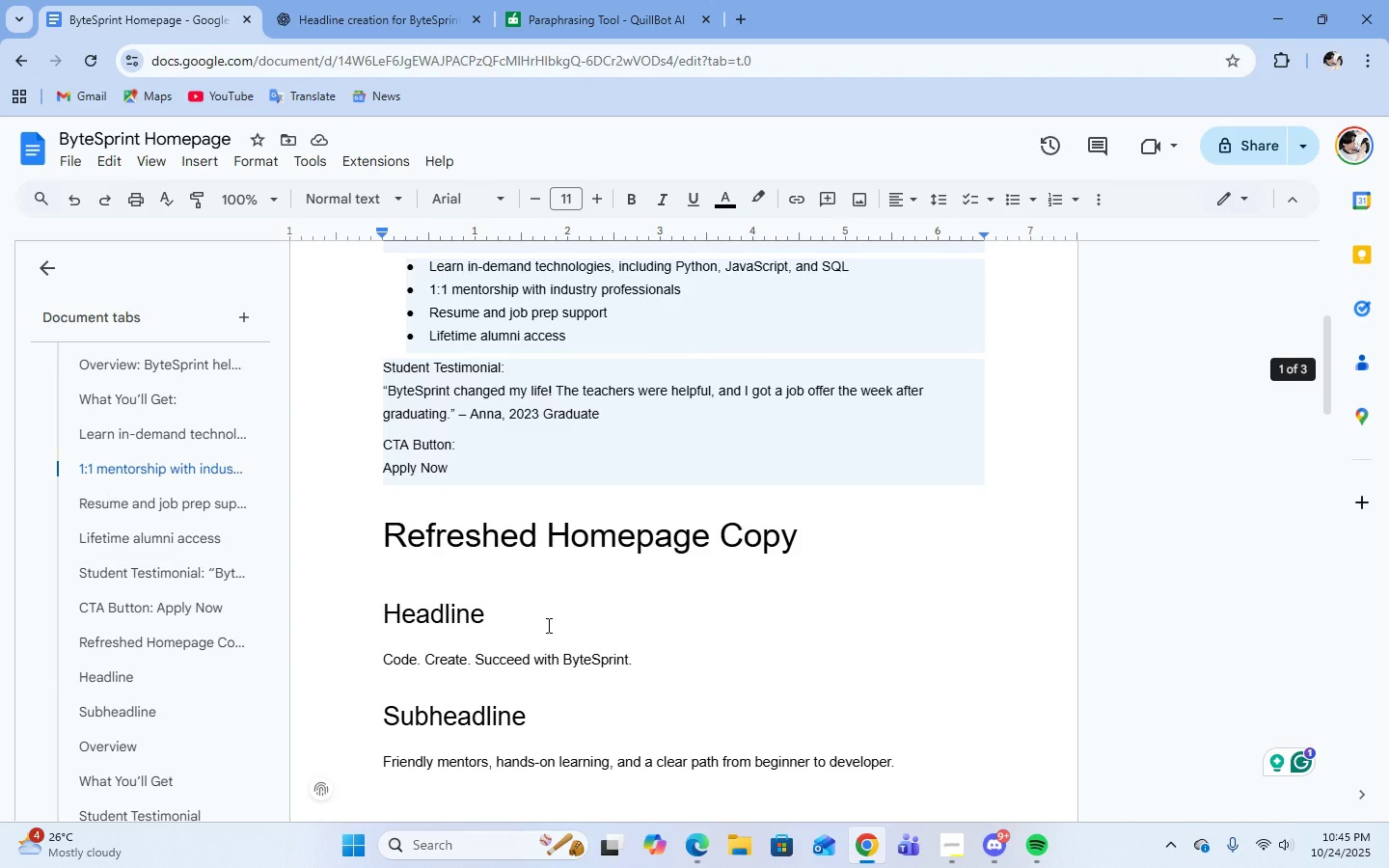 
scroll: coordinate [547, 625], scroll_direction: down, amount: 2.0
 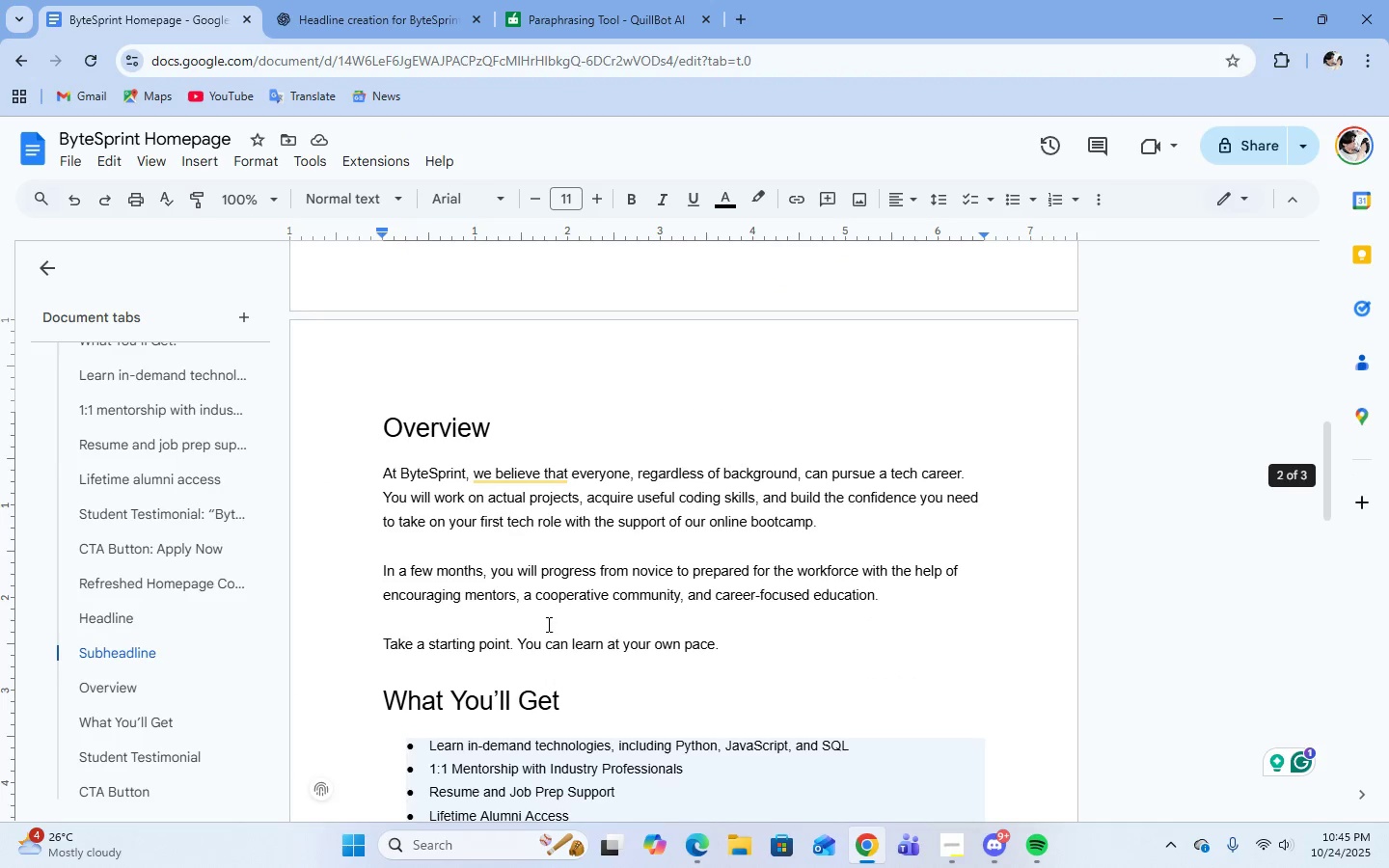 
left_click([459, 362])
 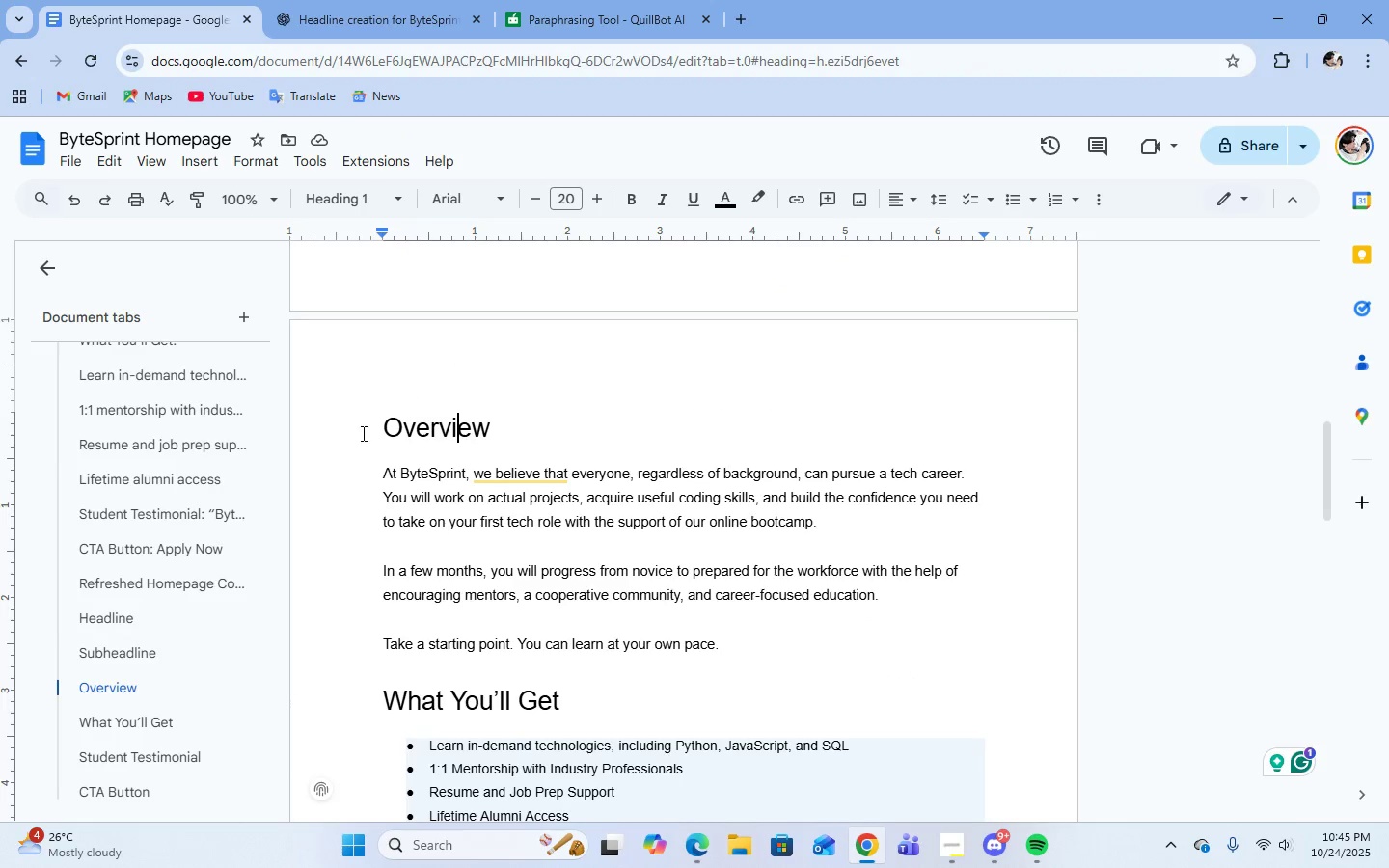 
left_click([358, 436])
 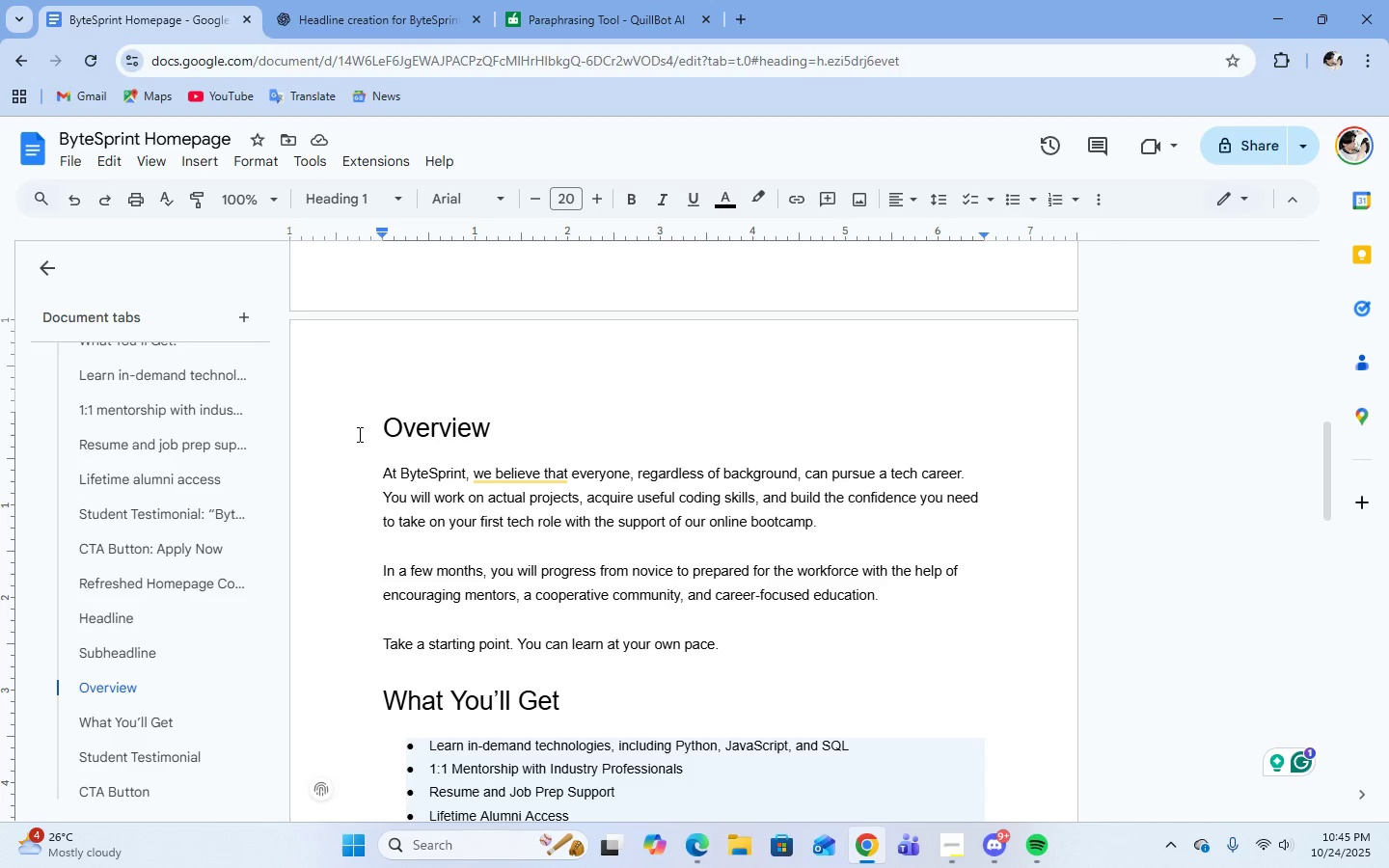 
key(Backspace)
 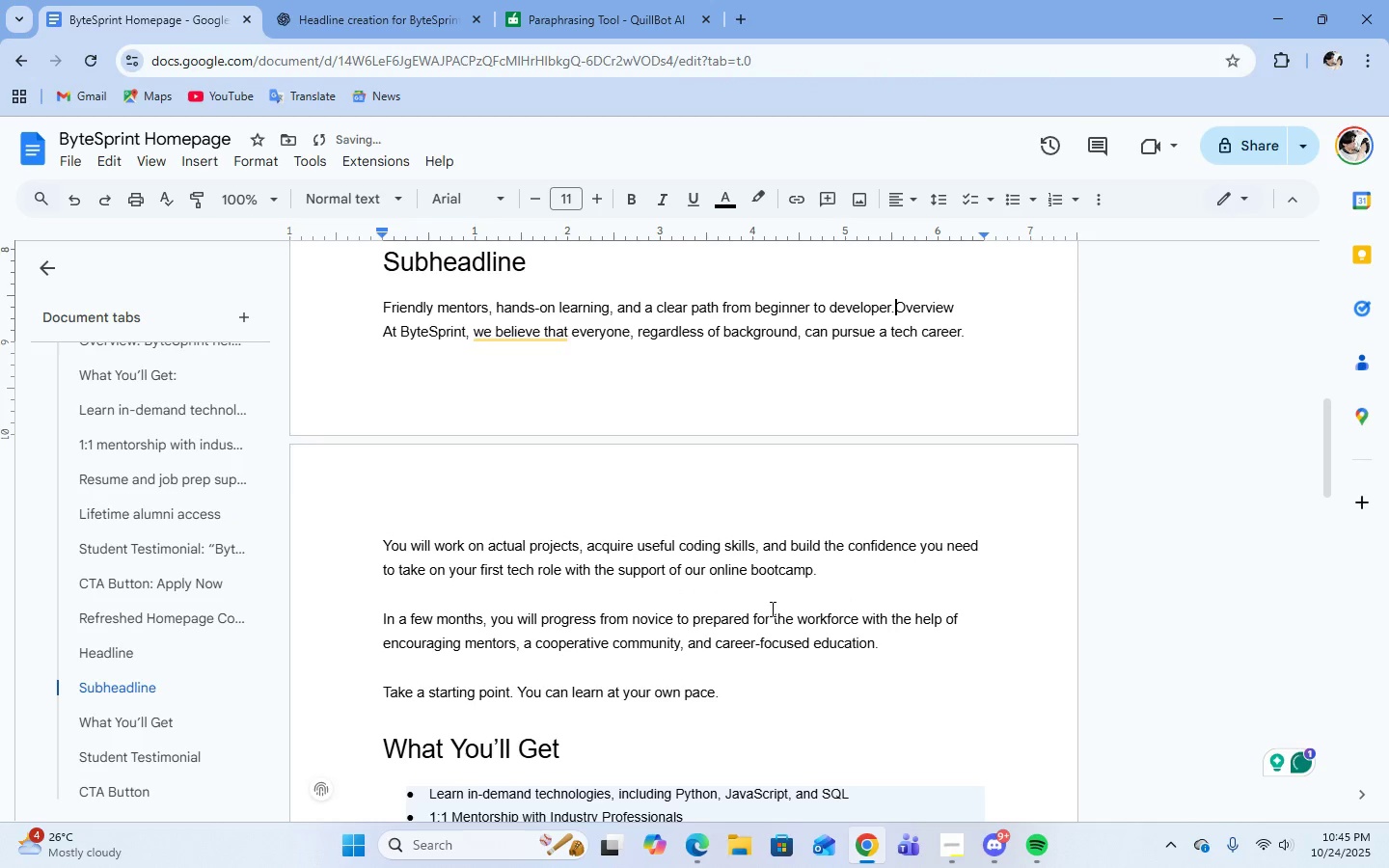 
scroll: coordinate [771, 609], scroll_direction: up, amount: 3.0
 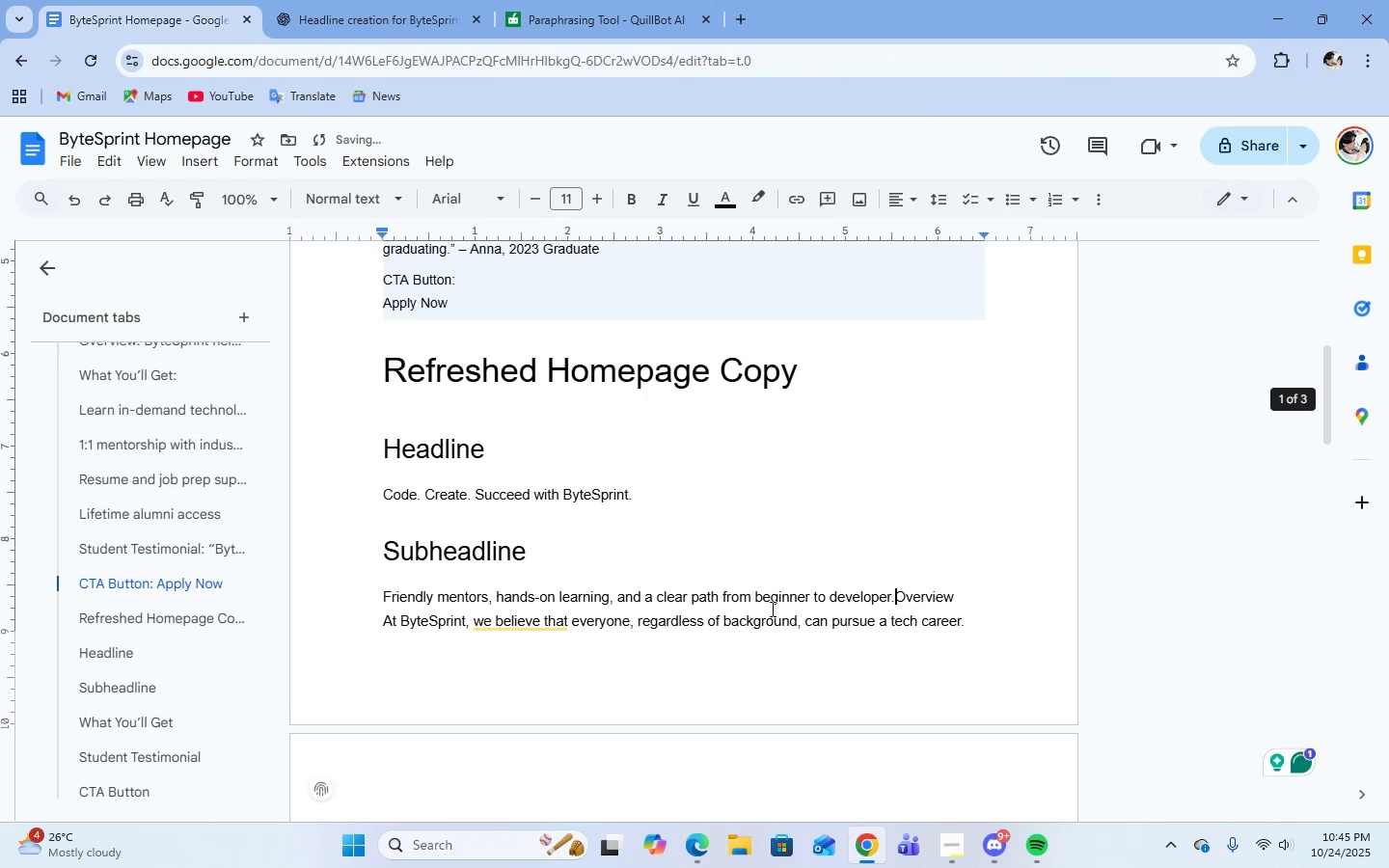 
scroll: coordinate [771, 609], scroll_direction: down, amount: 3.0
 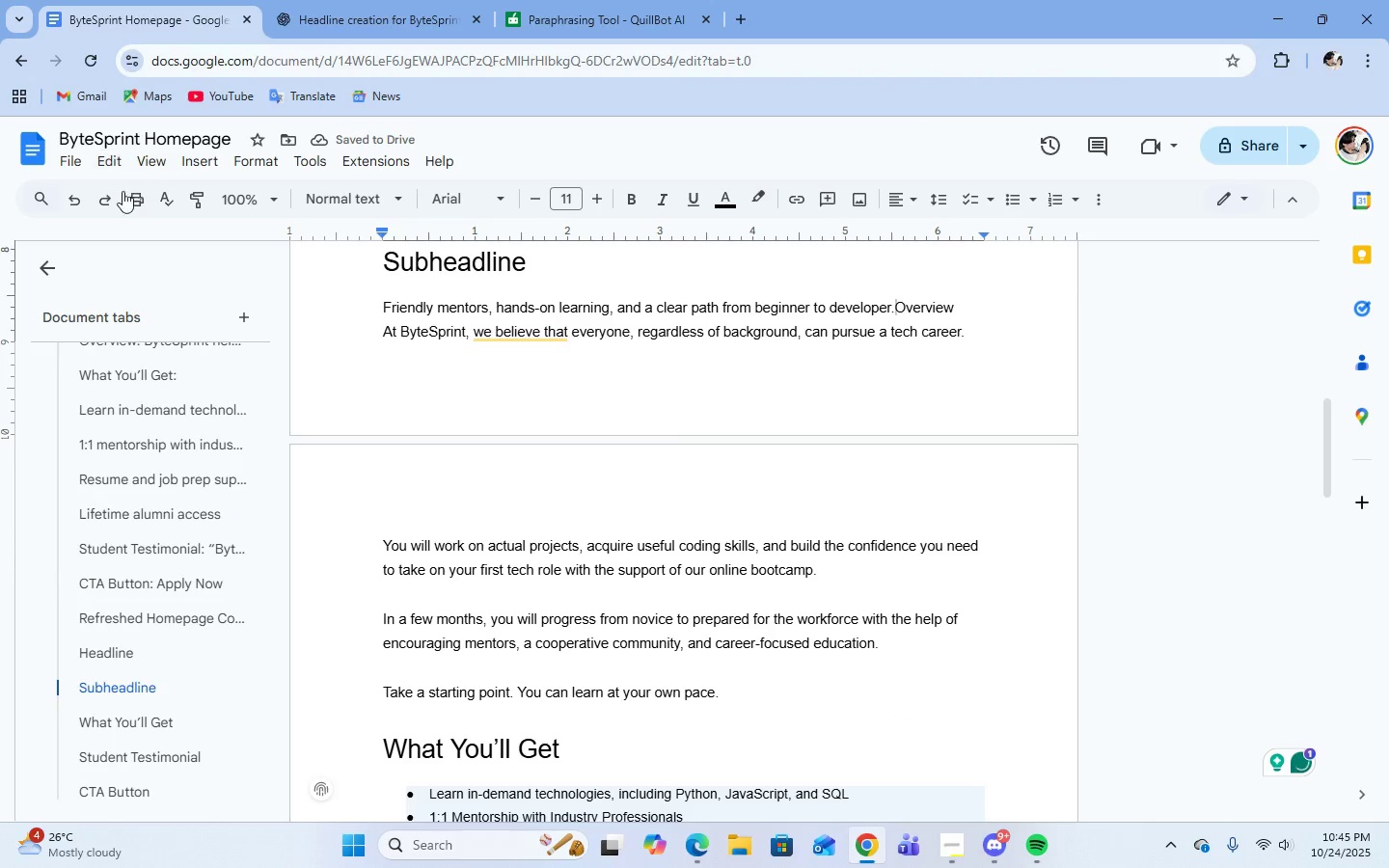 
left_click([78, 203])
 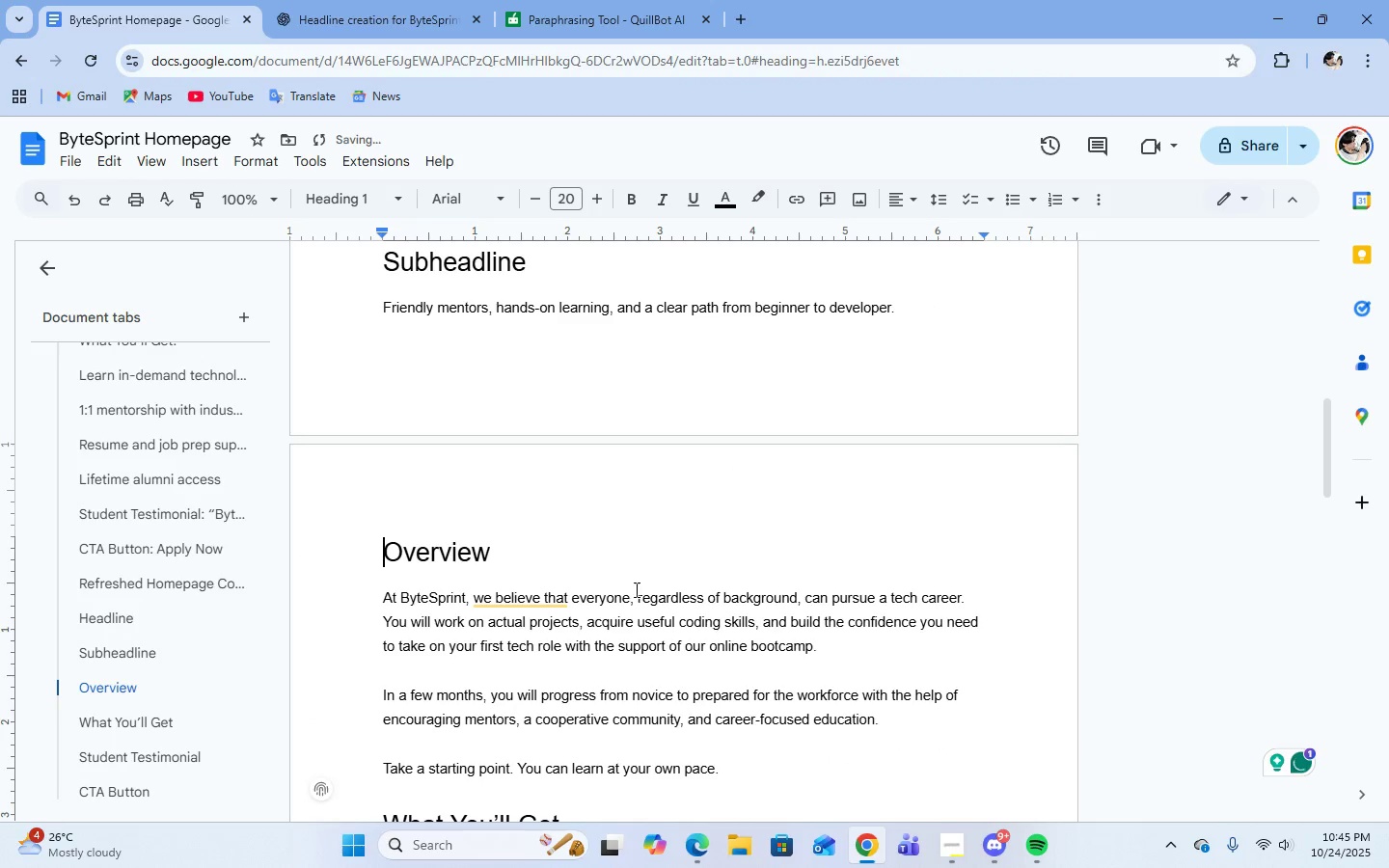 
scroll: coordinate [640, 592], scroll_direction: down, amount: 4.0
 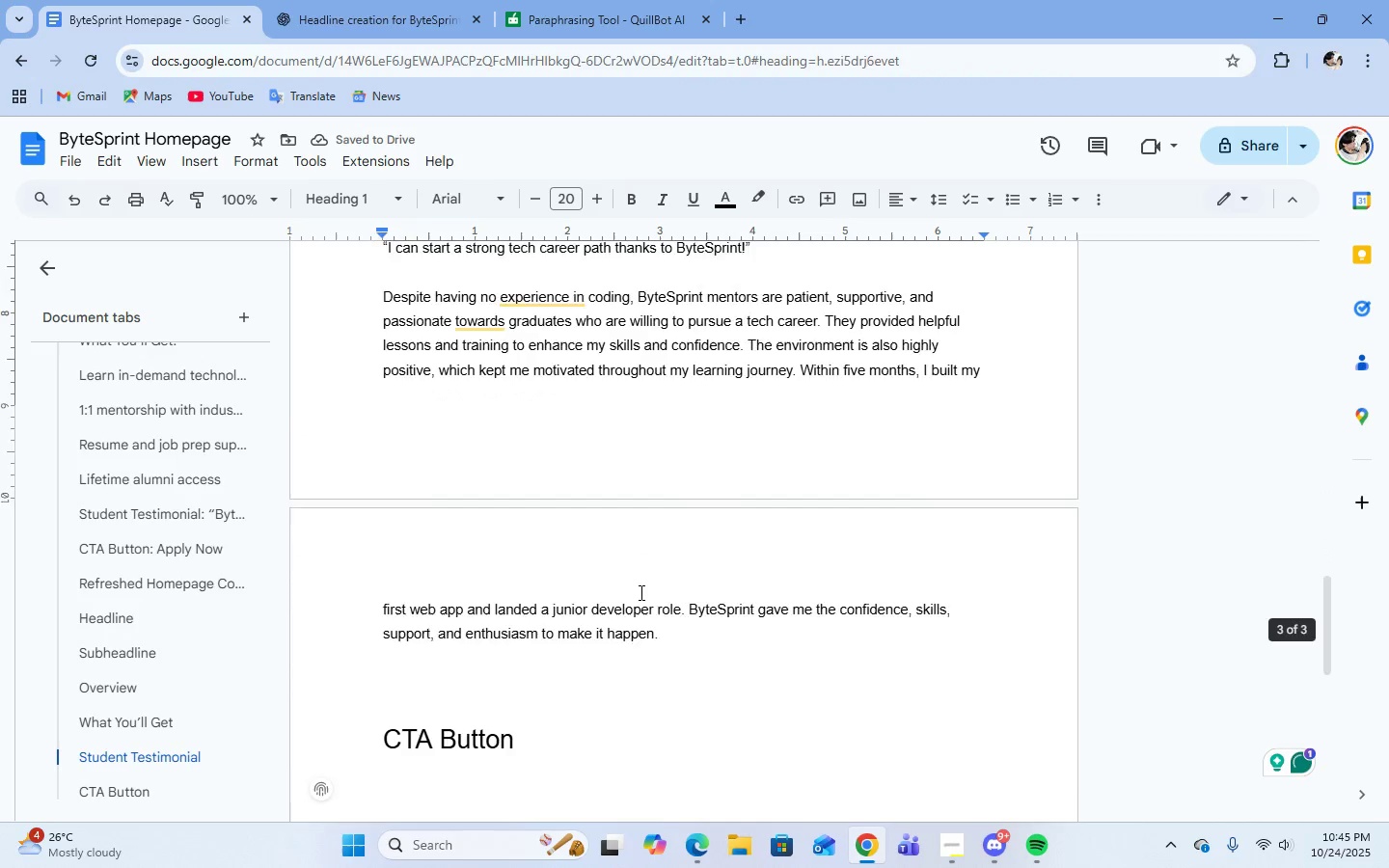 
scroll: coordinate [640, 592], scroll_direction: up, amount: 2.0
 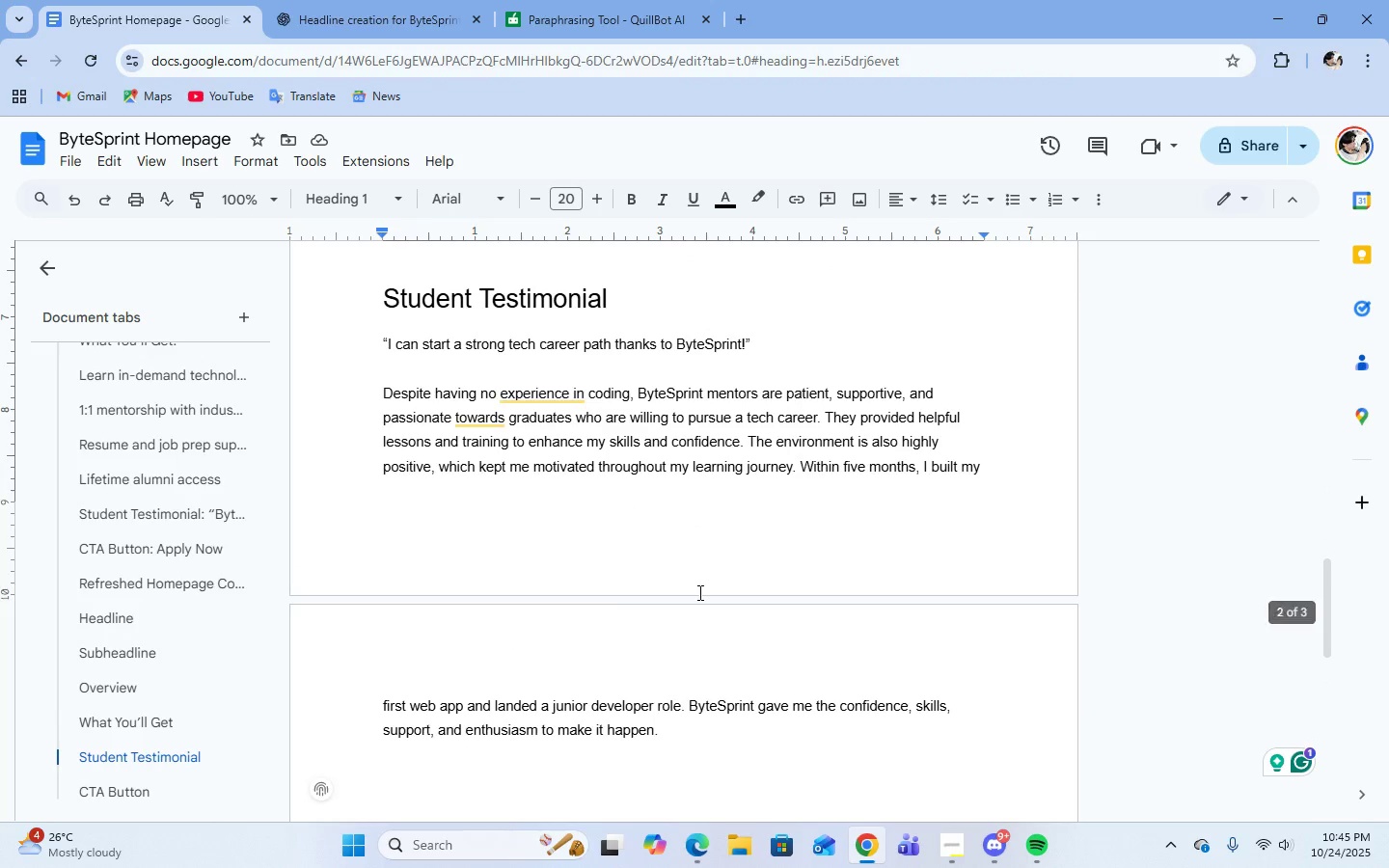 
scroll: coordinate [699, 580], scroll_direction: down, amount: 2.0
 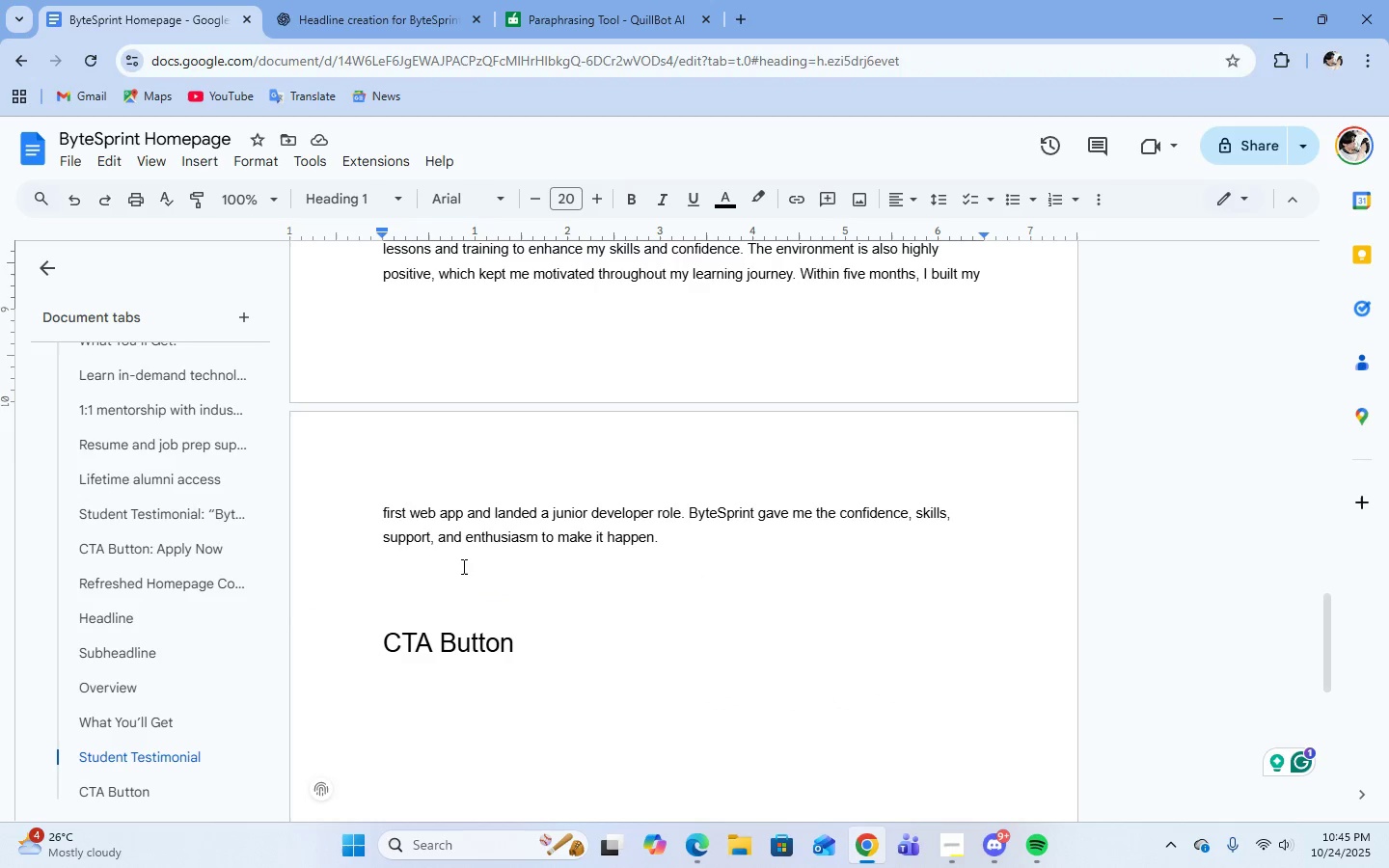 
left_click([471, 595])
 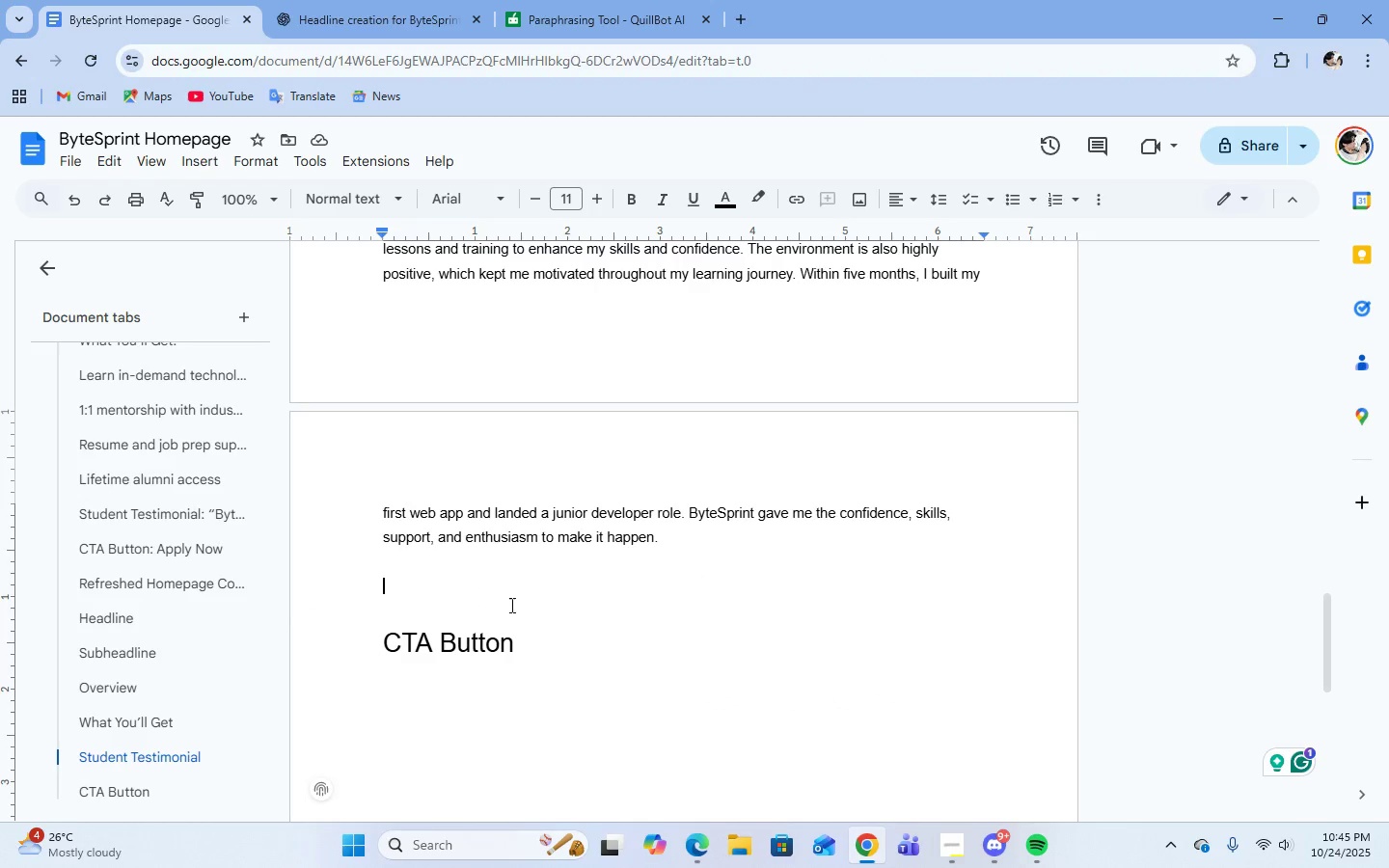 
scroll: coordinate [609, 634], scroll_direction: up, amount: 27.0
 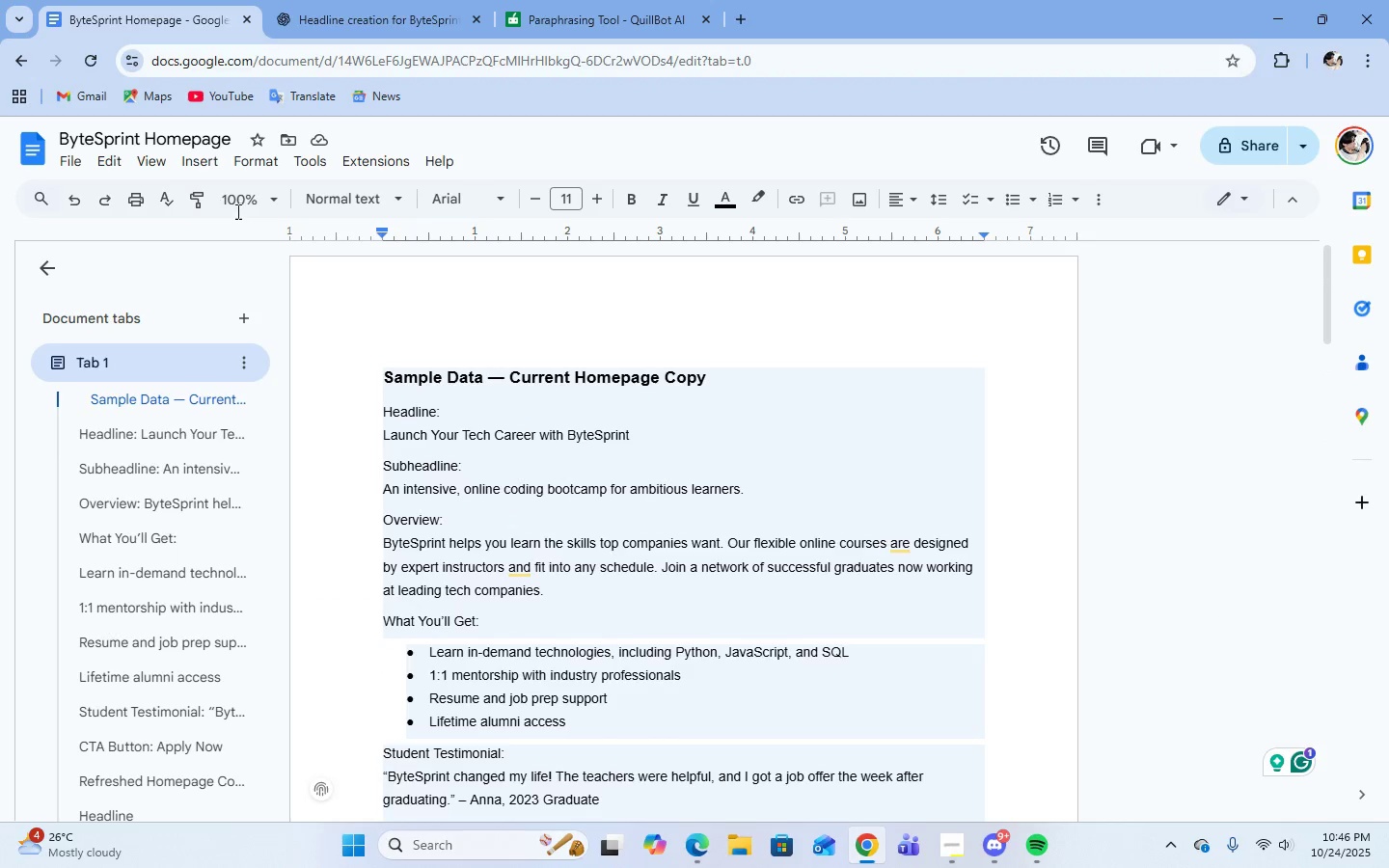 
wait(6.81)
 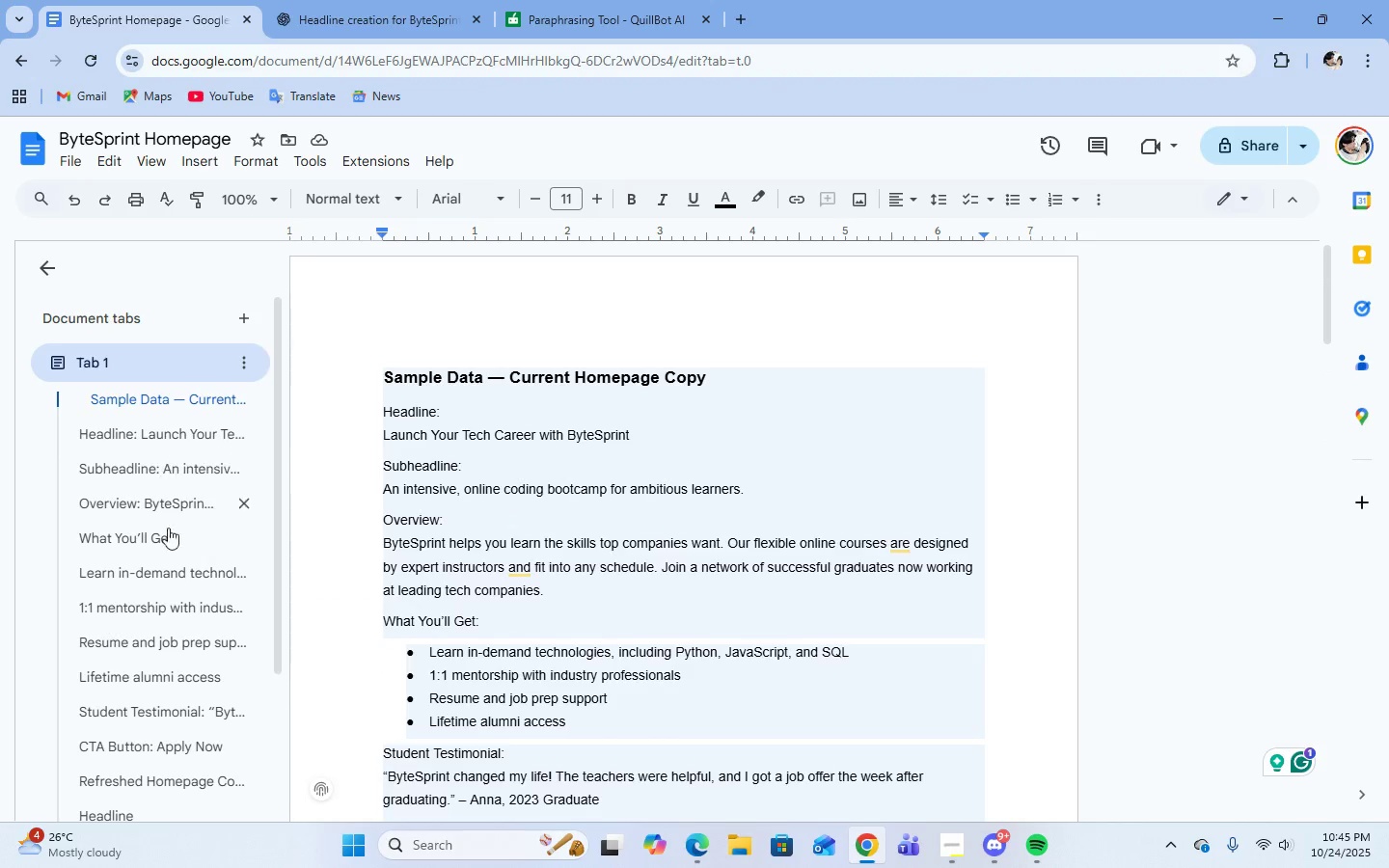 
left_click([378, 0])
 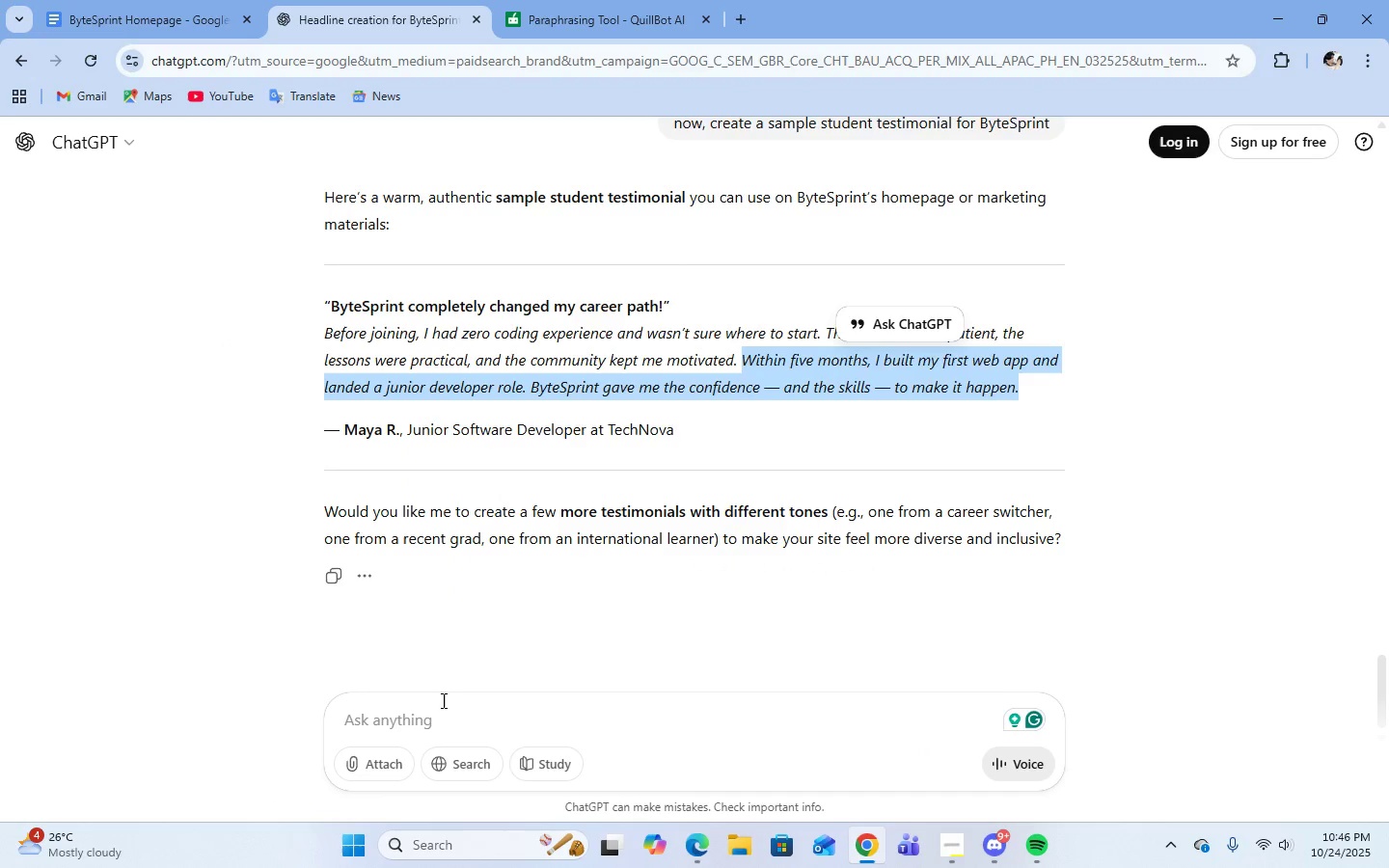 
scroll: coordinate [517, 465], scroll_direction: down, amount: 2.0
 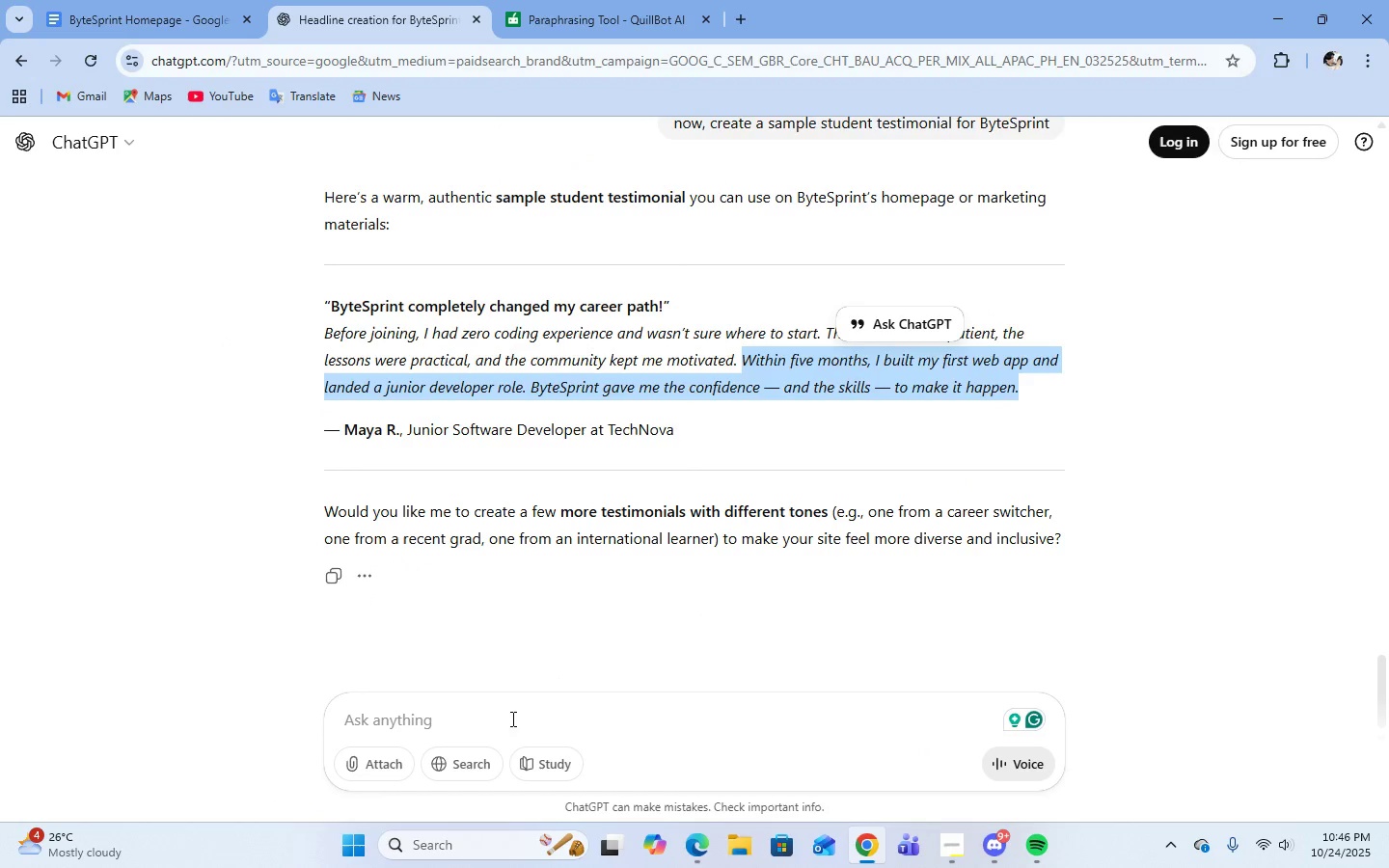 
left_click([498, 727])
 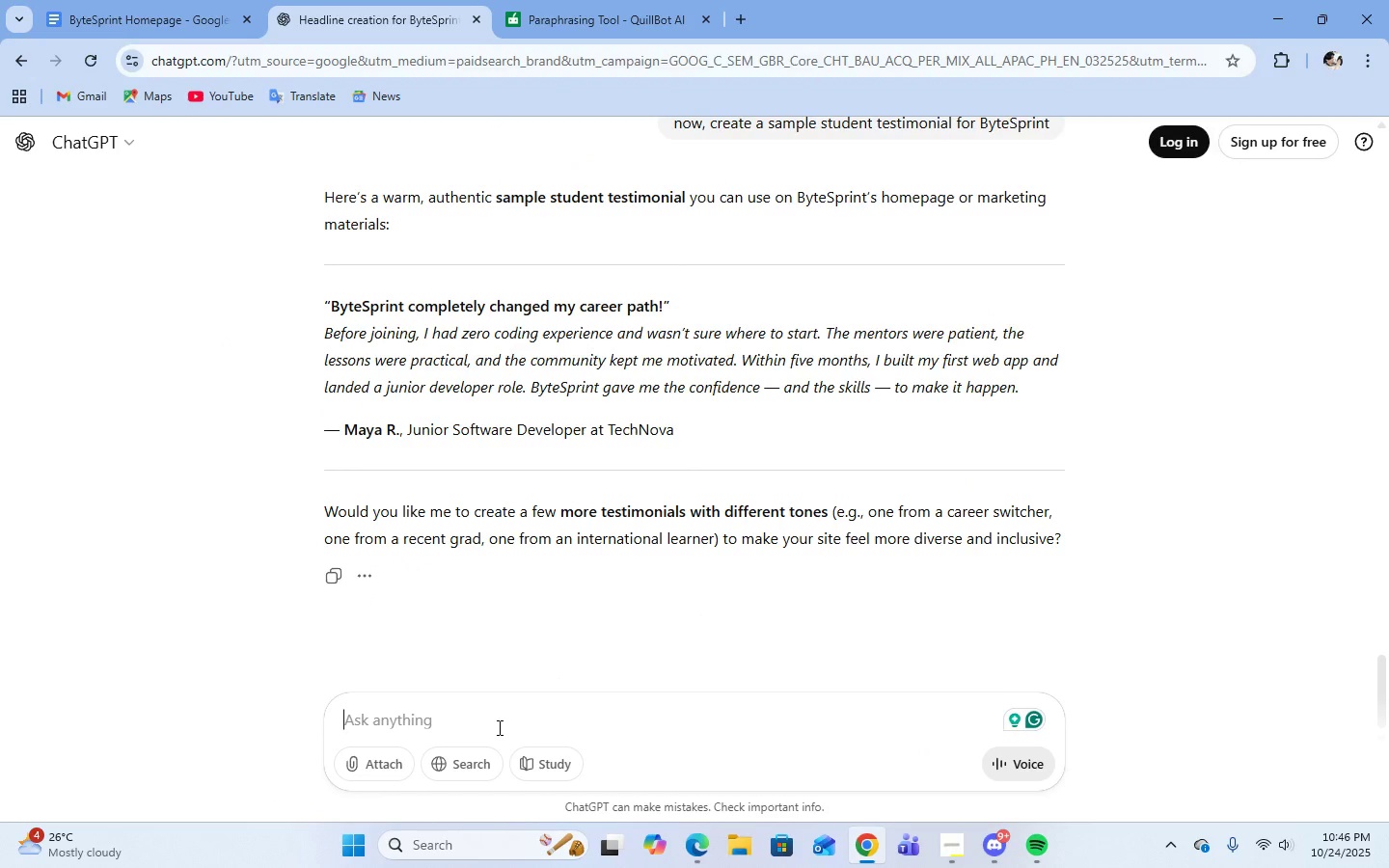 
mouse_move([631, 54])
 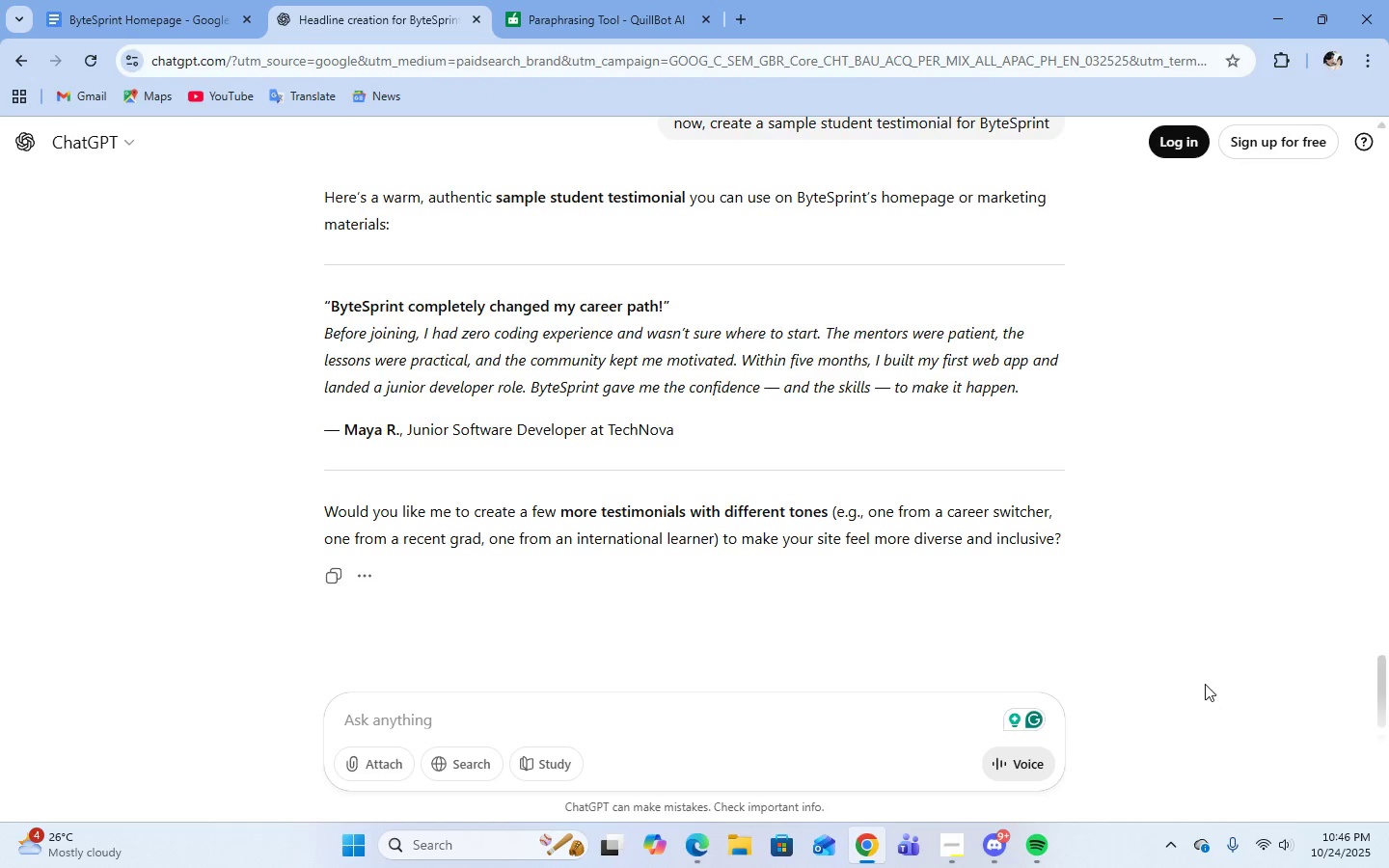 
scroll: coordinate [688, 491], scroll_direction: down, amount: 12.0
 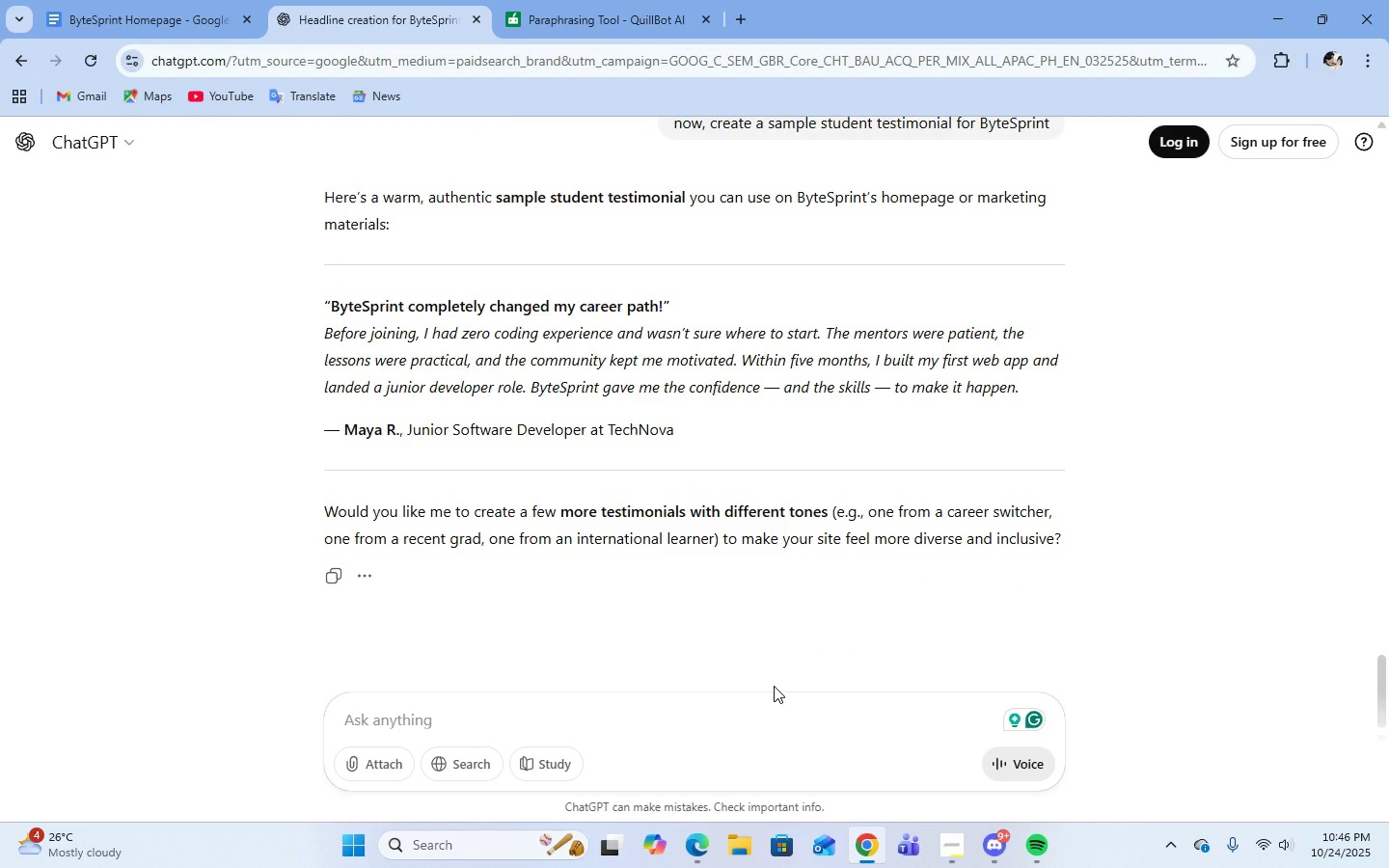 
wait(5.13)
 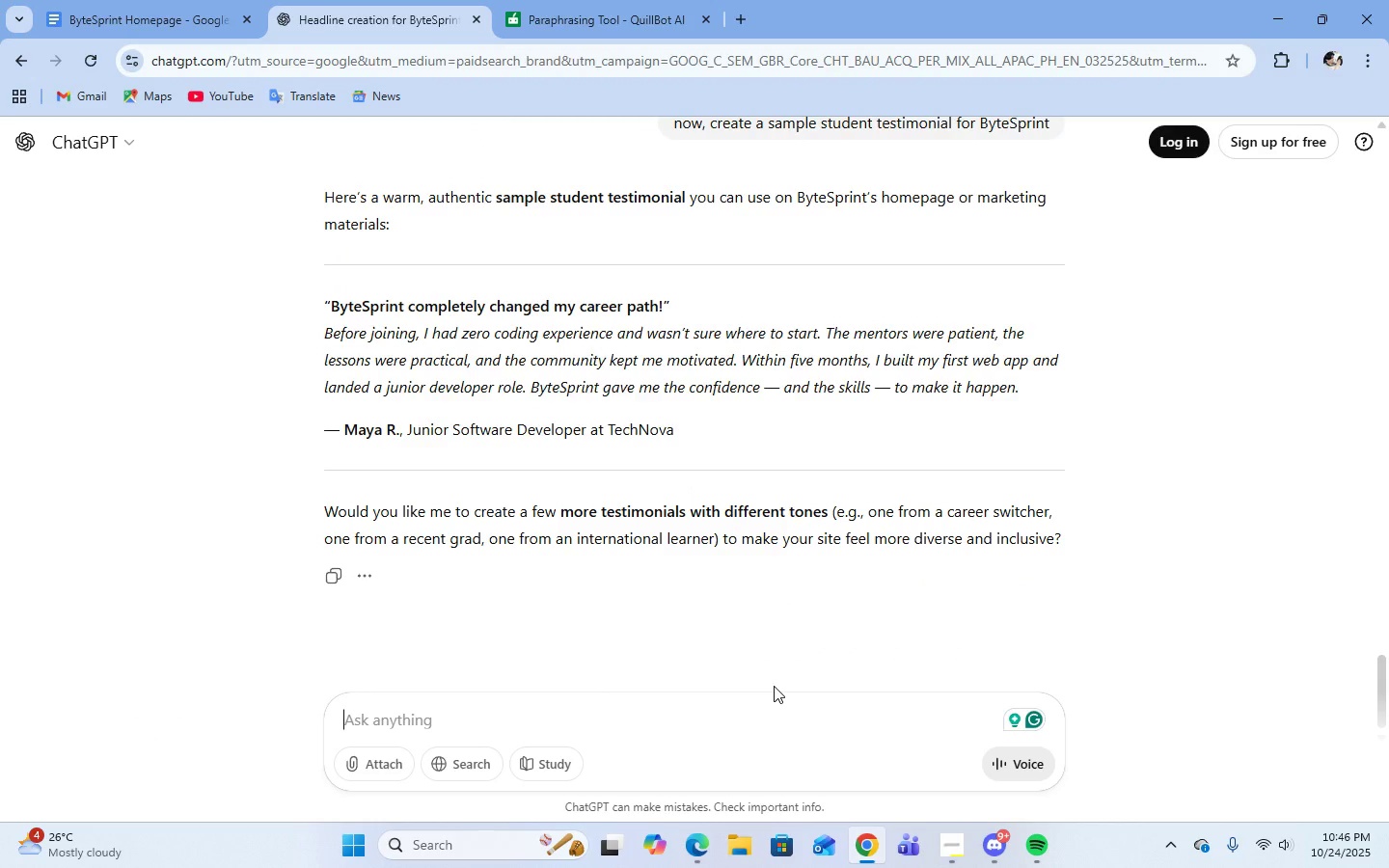 
type(can we make it )
 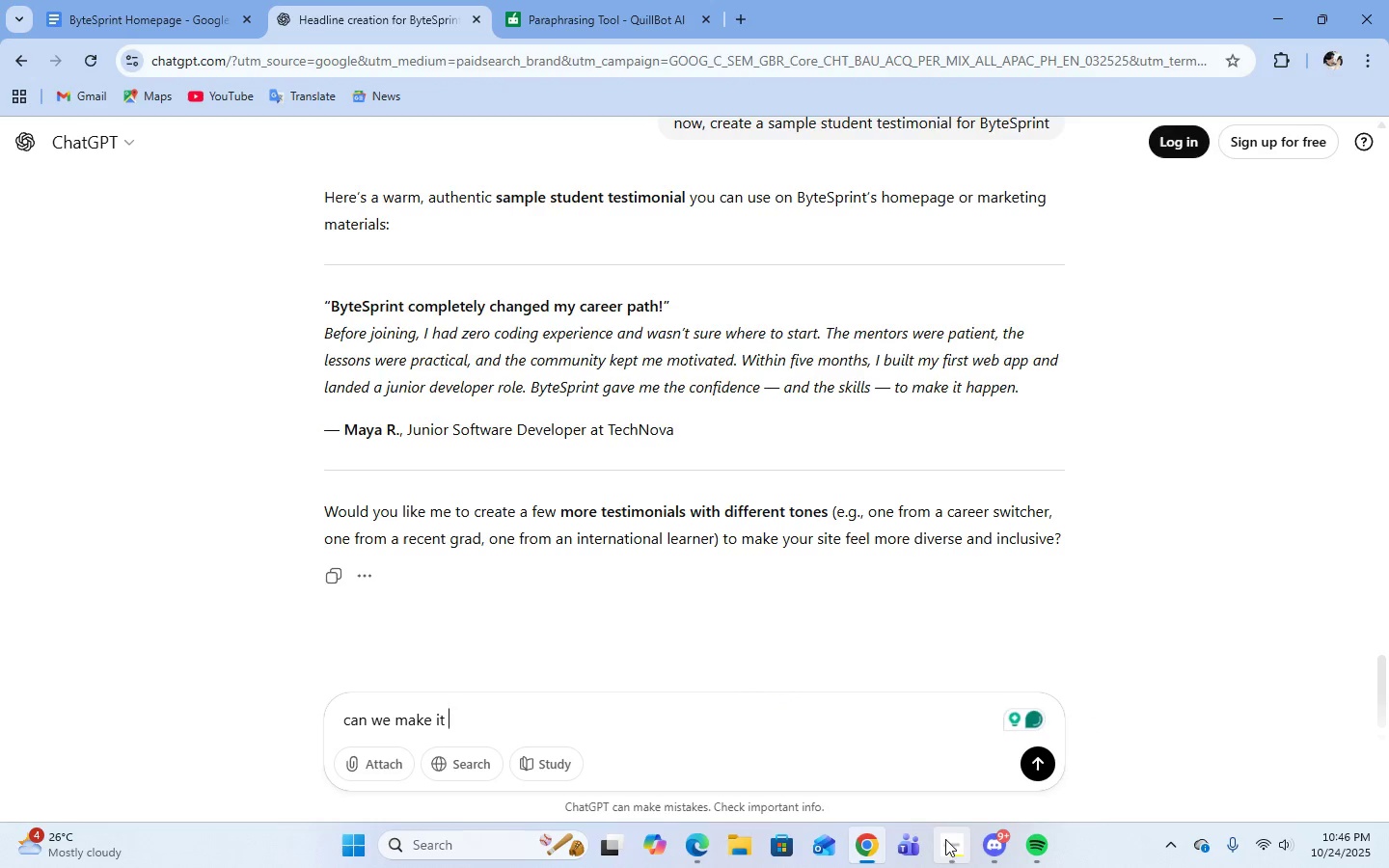 
left_click([952, 848])